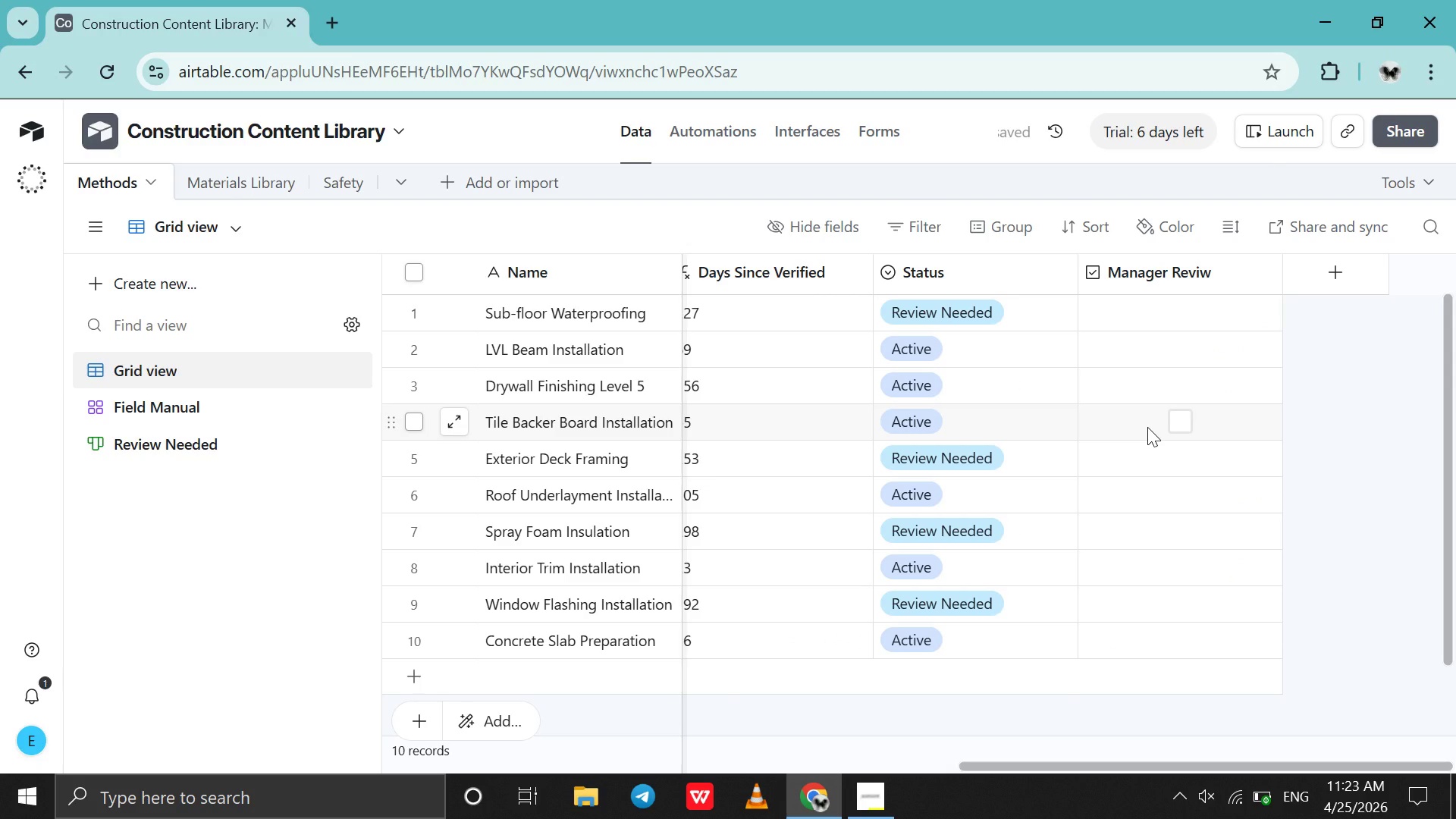 
scroll: coordinate [1147, 427], scroll_direction: none, amount: 0.0
 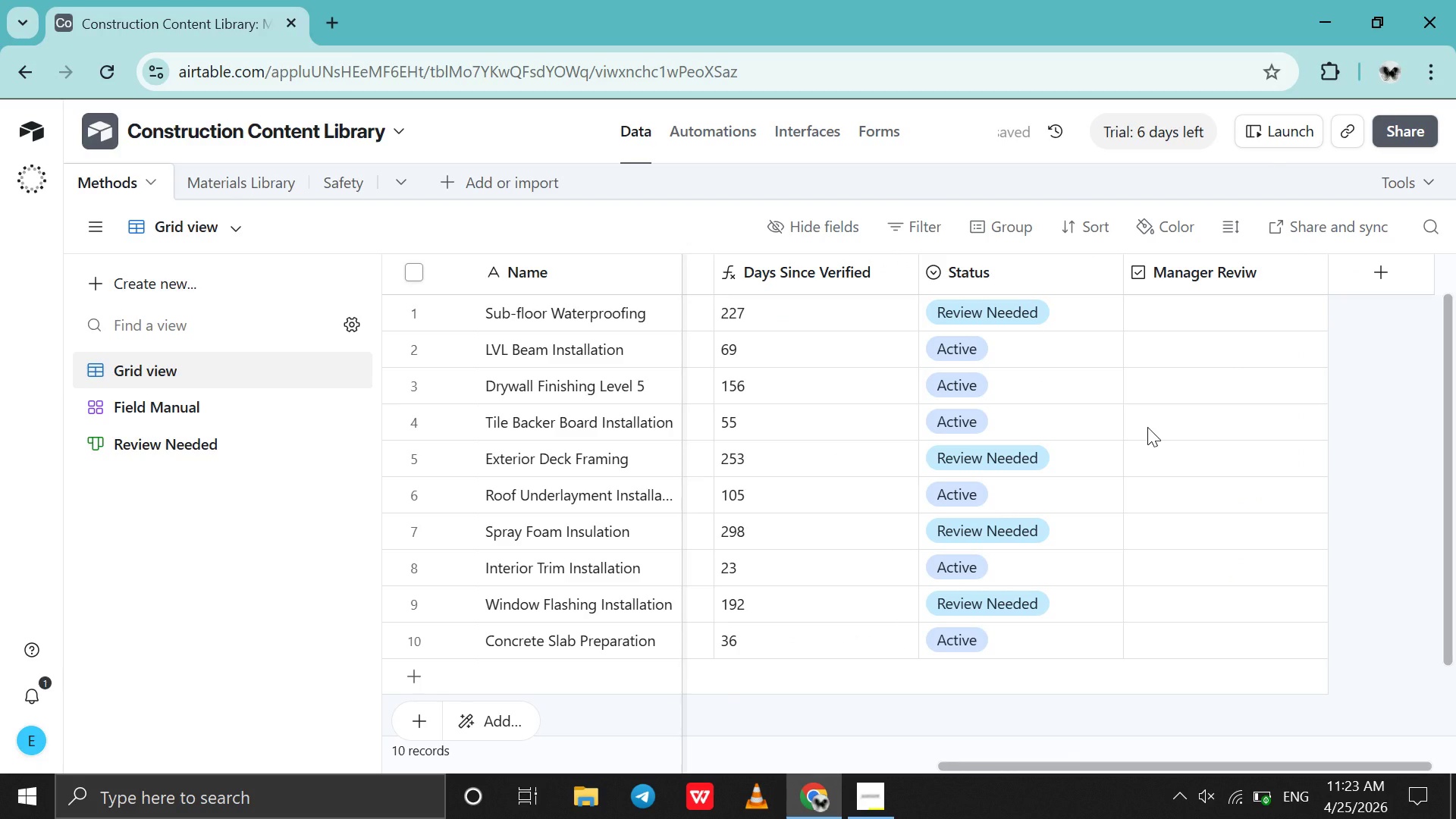 
scroll: coordinate [1147, 427], scroll_direction: up, amount: 6.0
 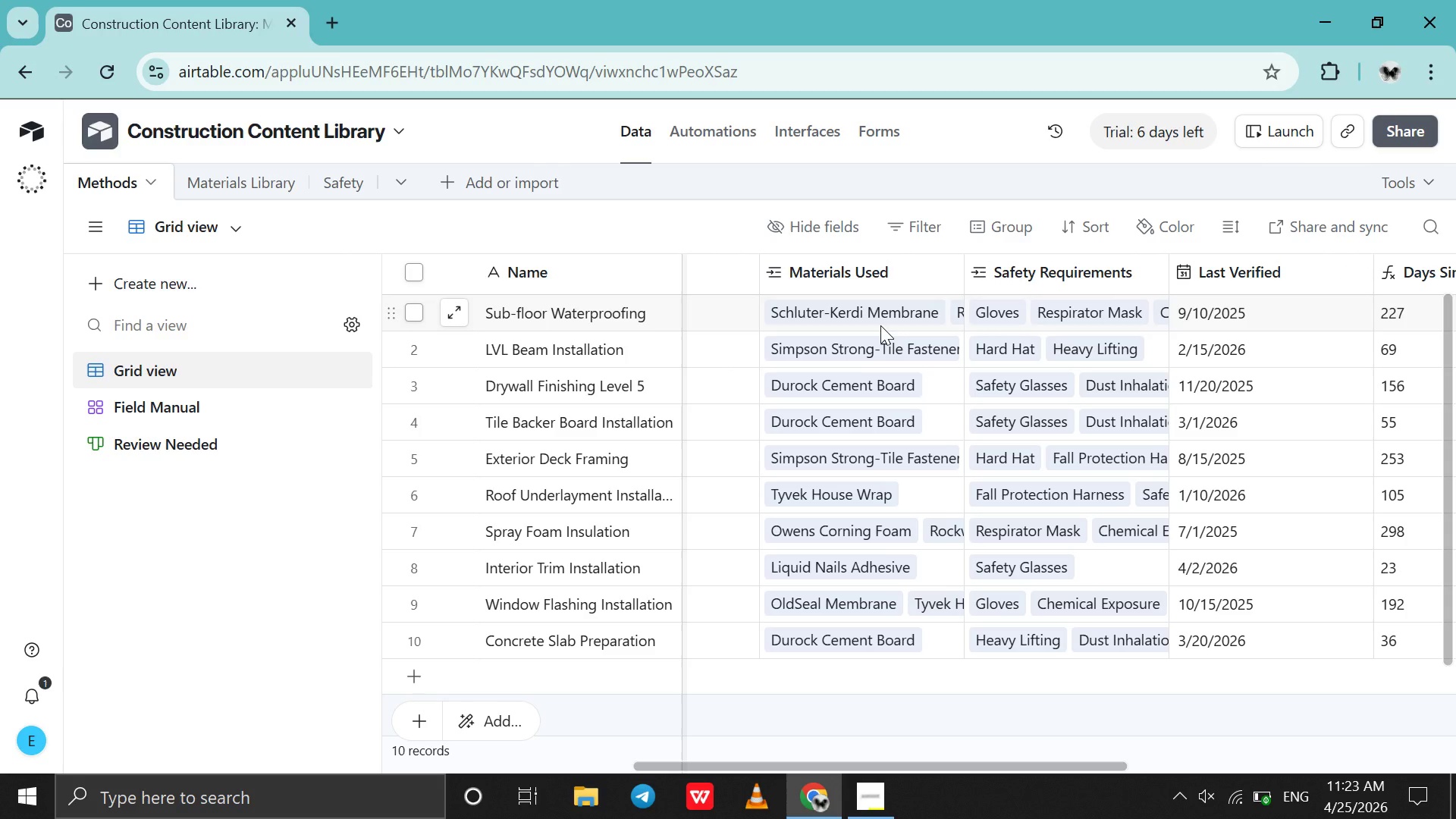 
left_click([880, 325])
 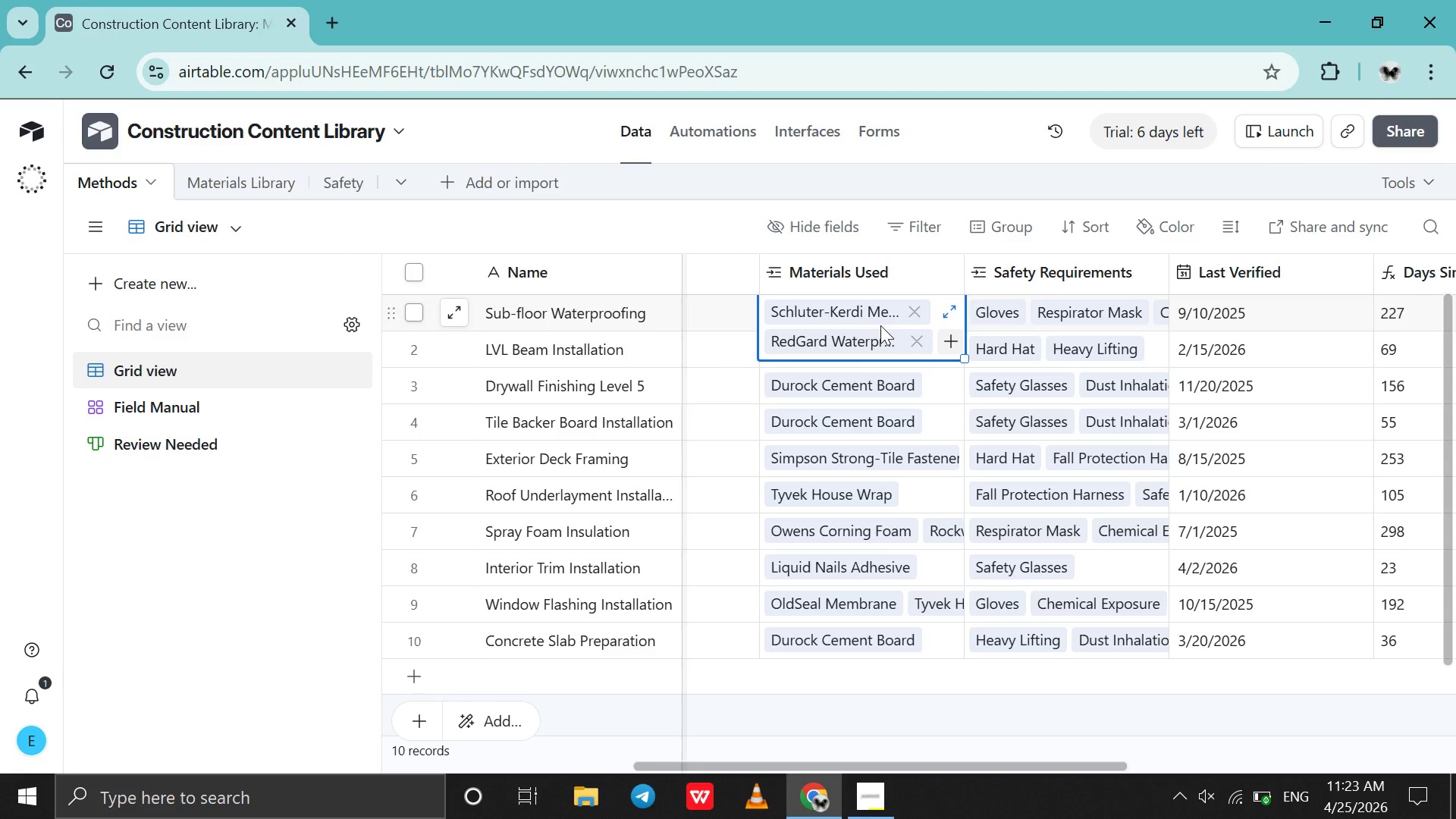 
left_click([880, 325])
 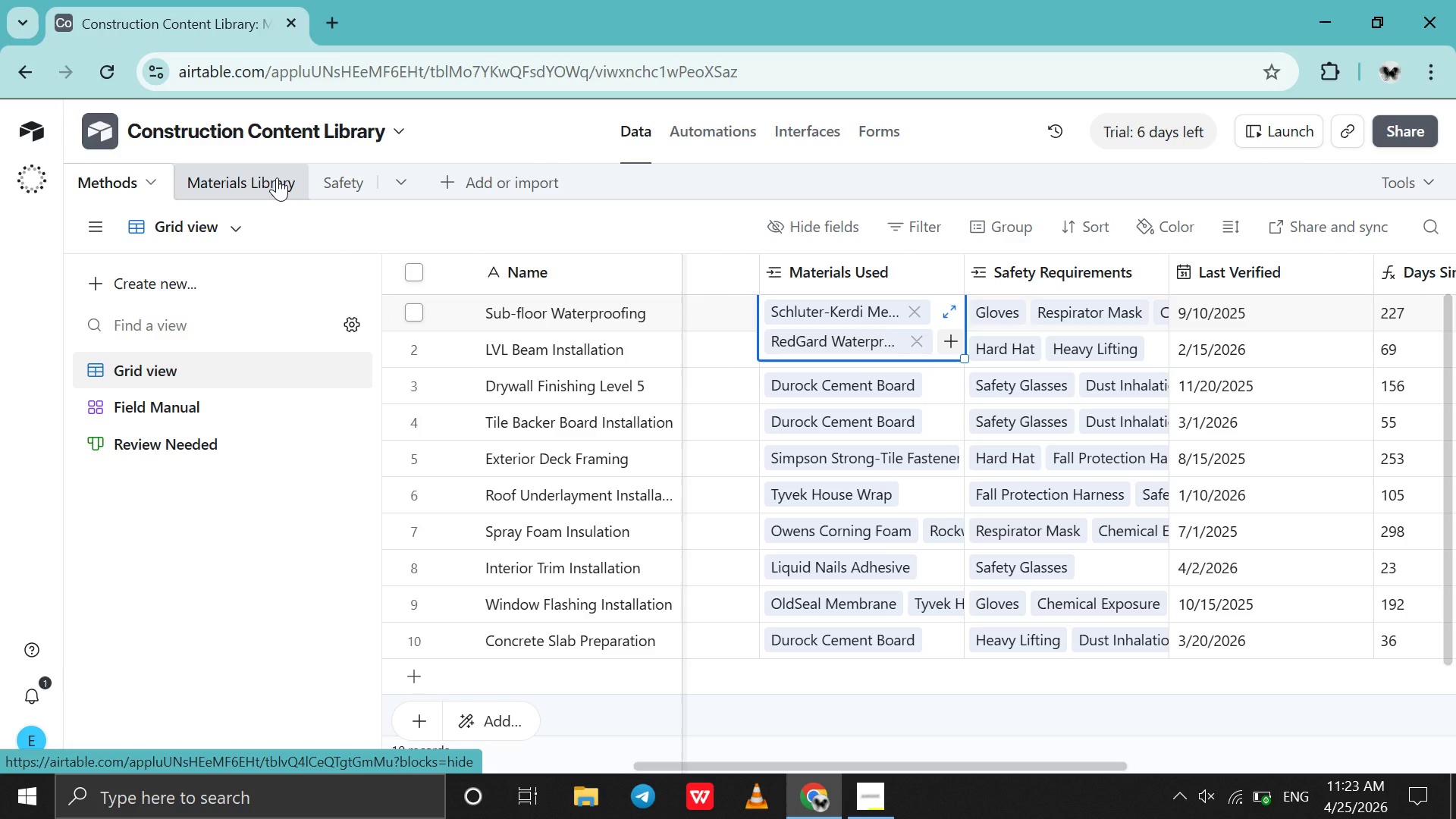 
left_click([277, 177])
 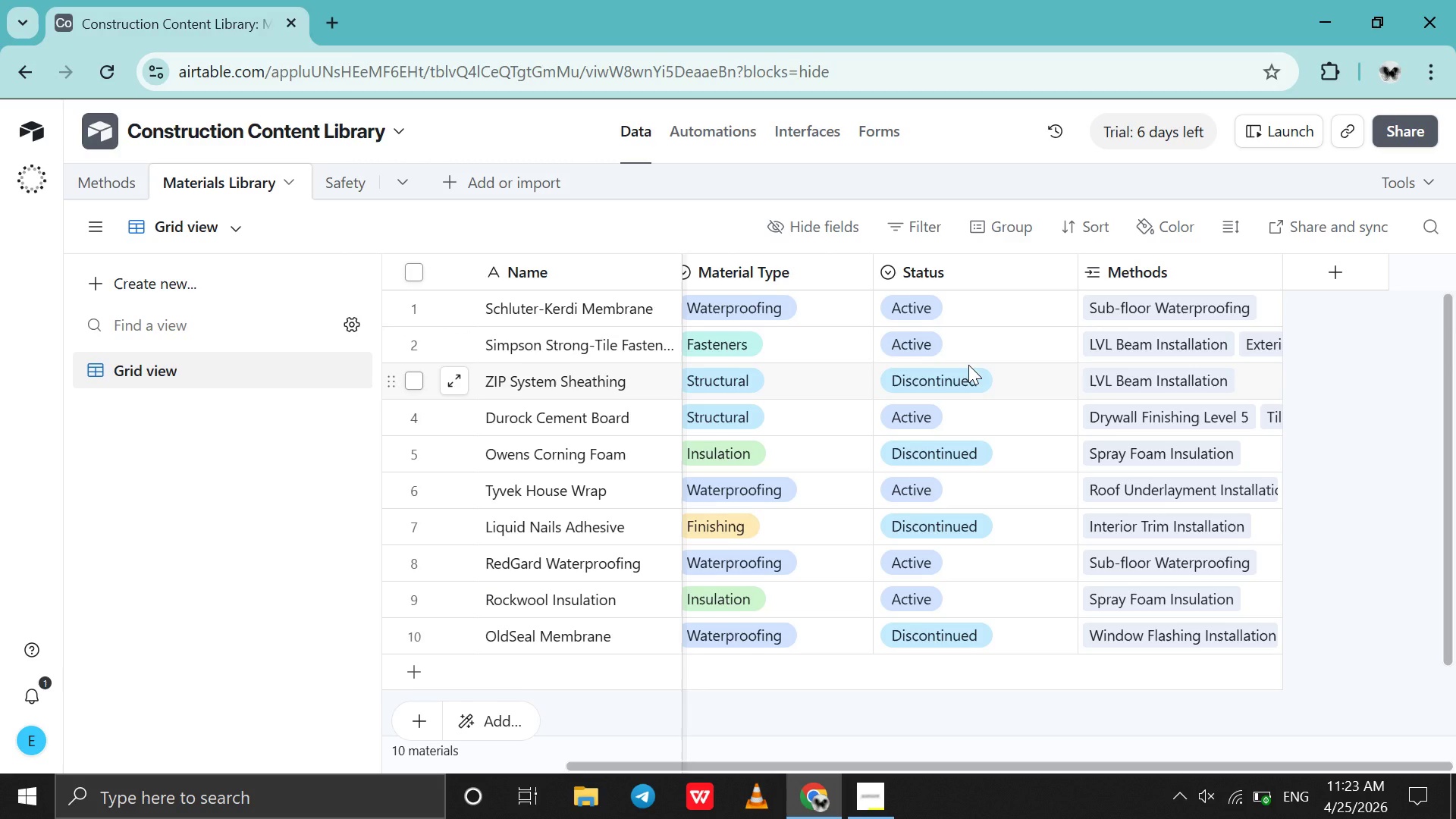 
scroll: coordinate [968, 365], scroll_direction: down, amount: 2.0
 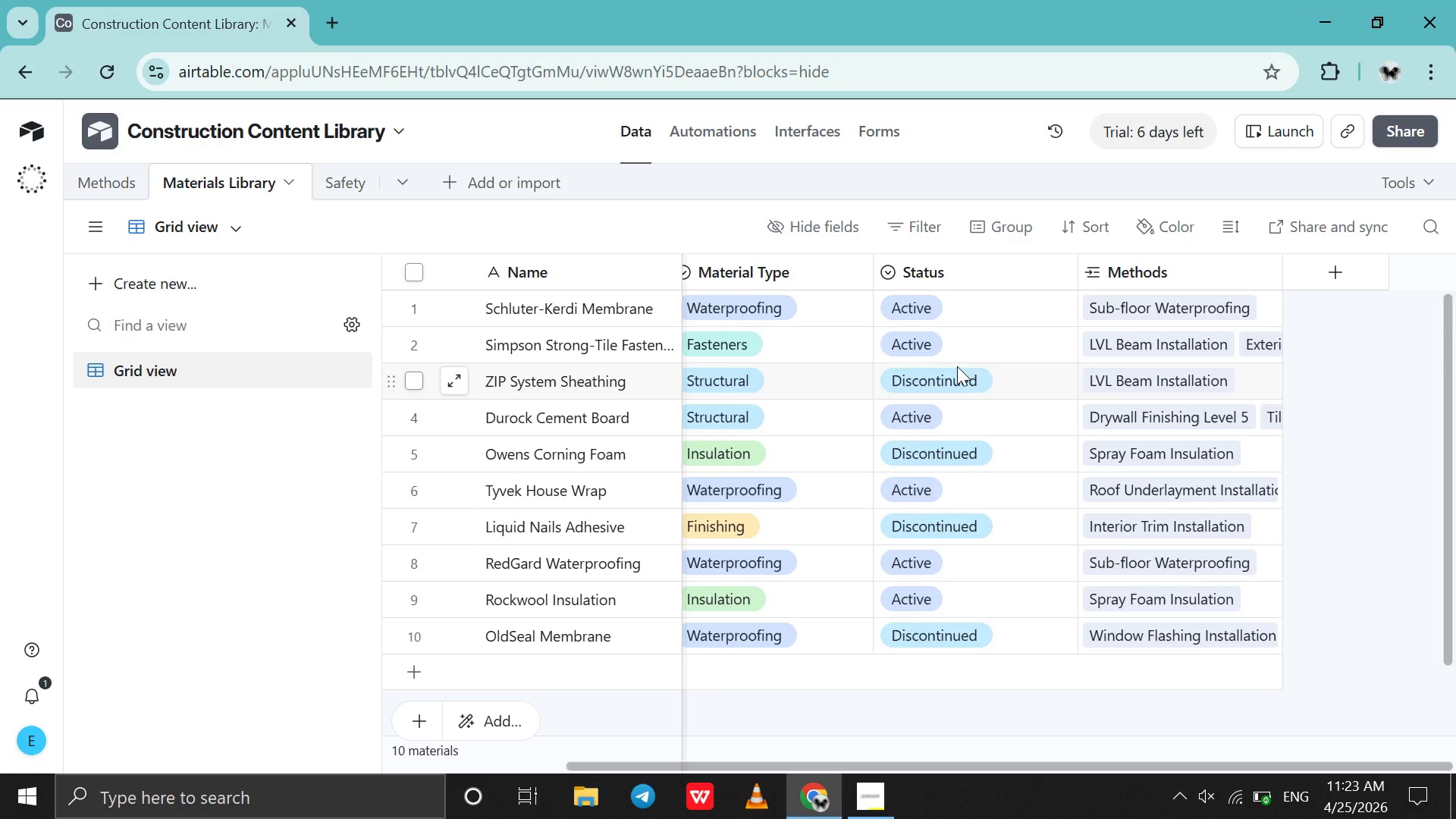 
mouse_move([976, 370])
 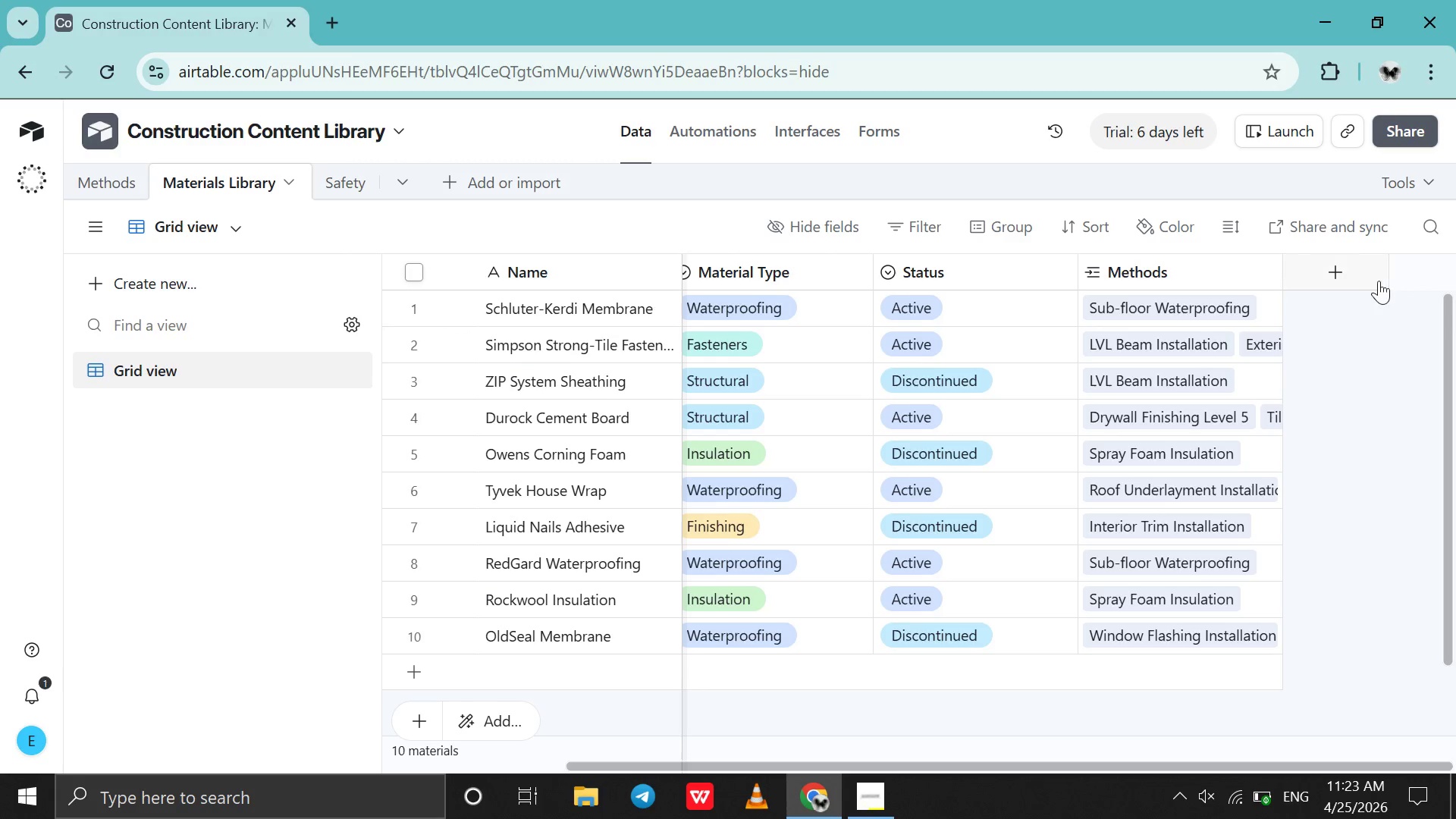 
mouse_move([1353, 281])
 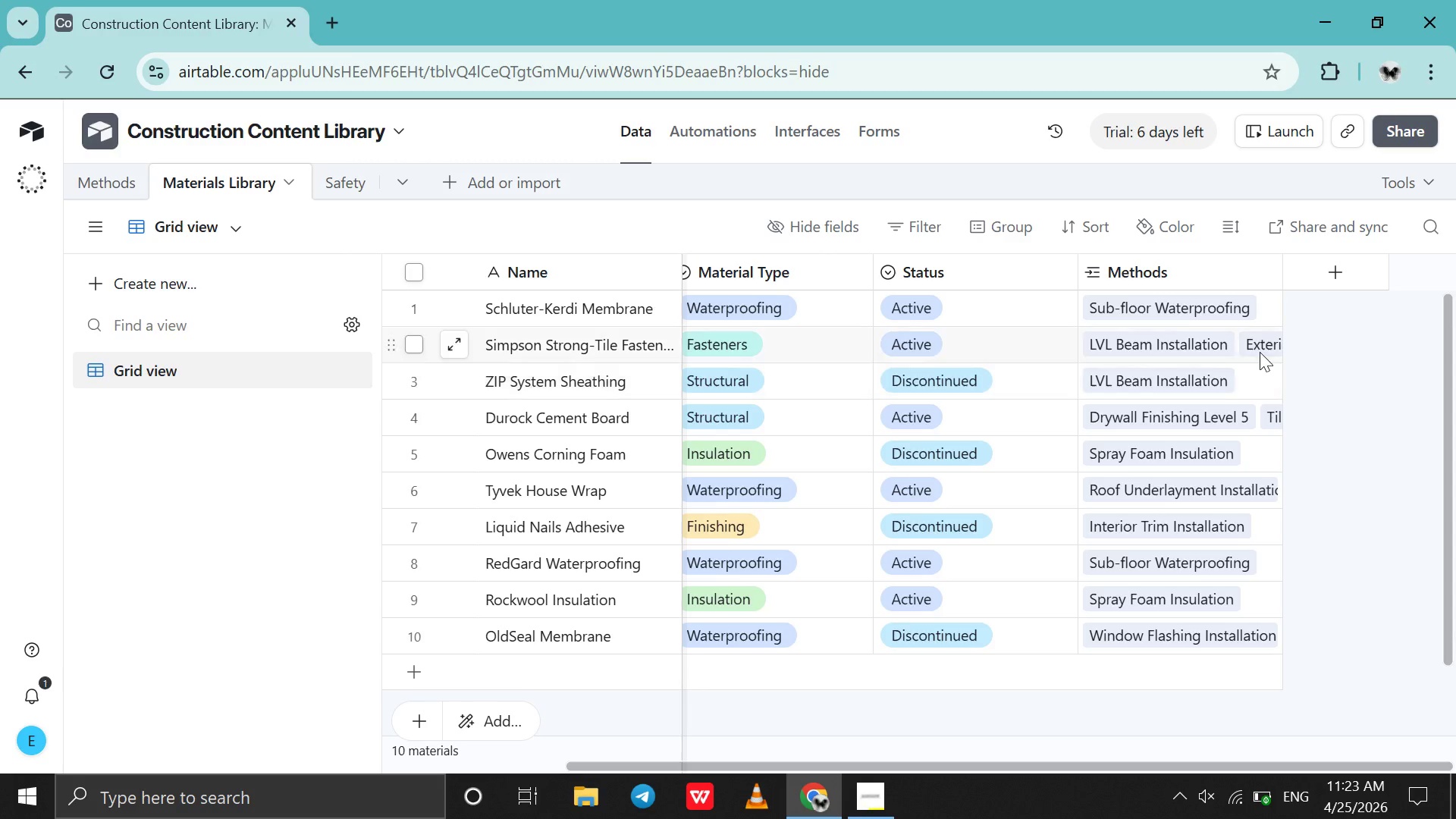 
left_click([1310, 270])
 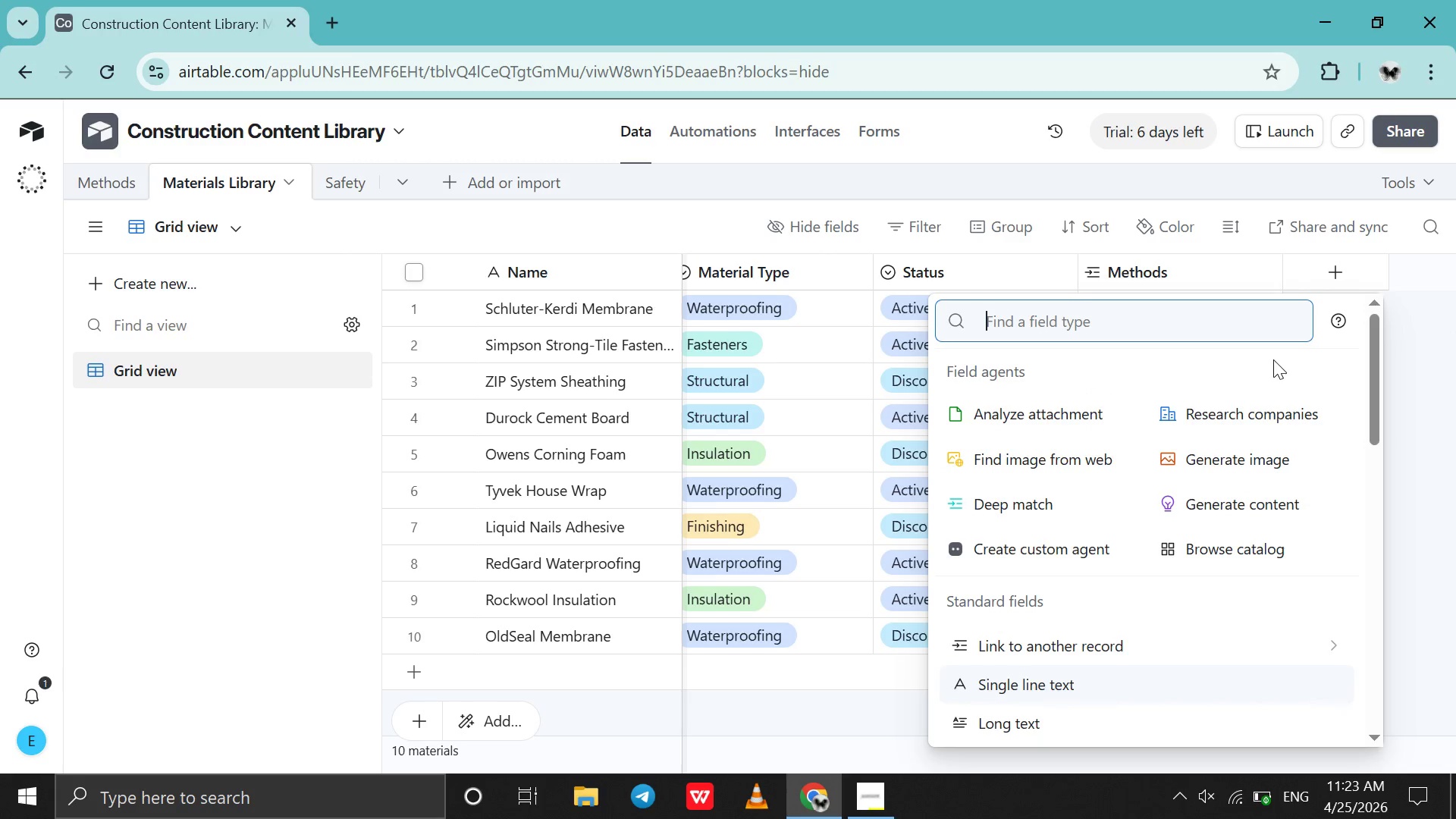 
type(rol)
 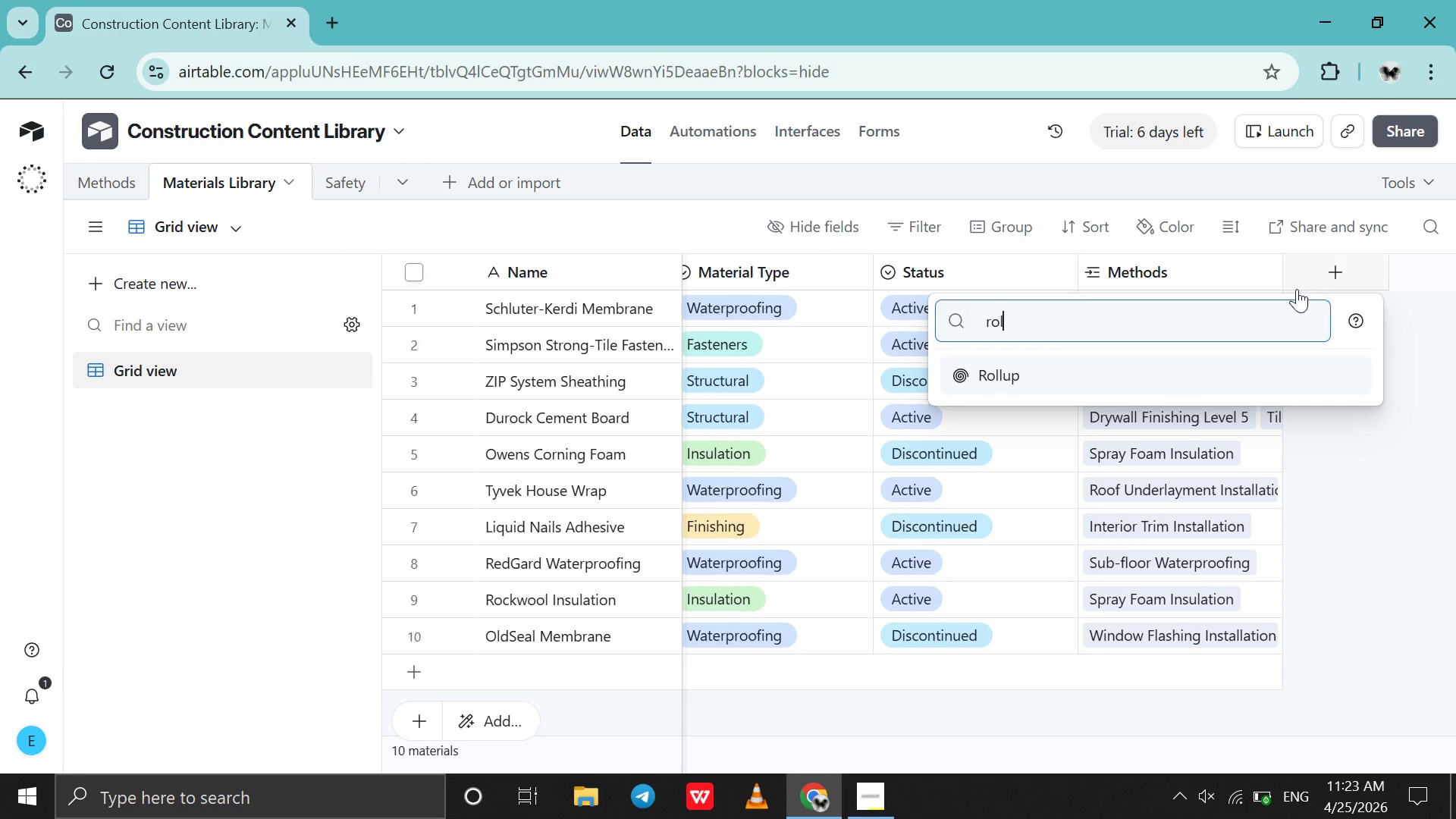 
left_click([1233, 369])
 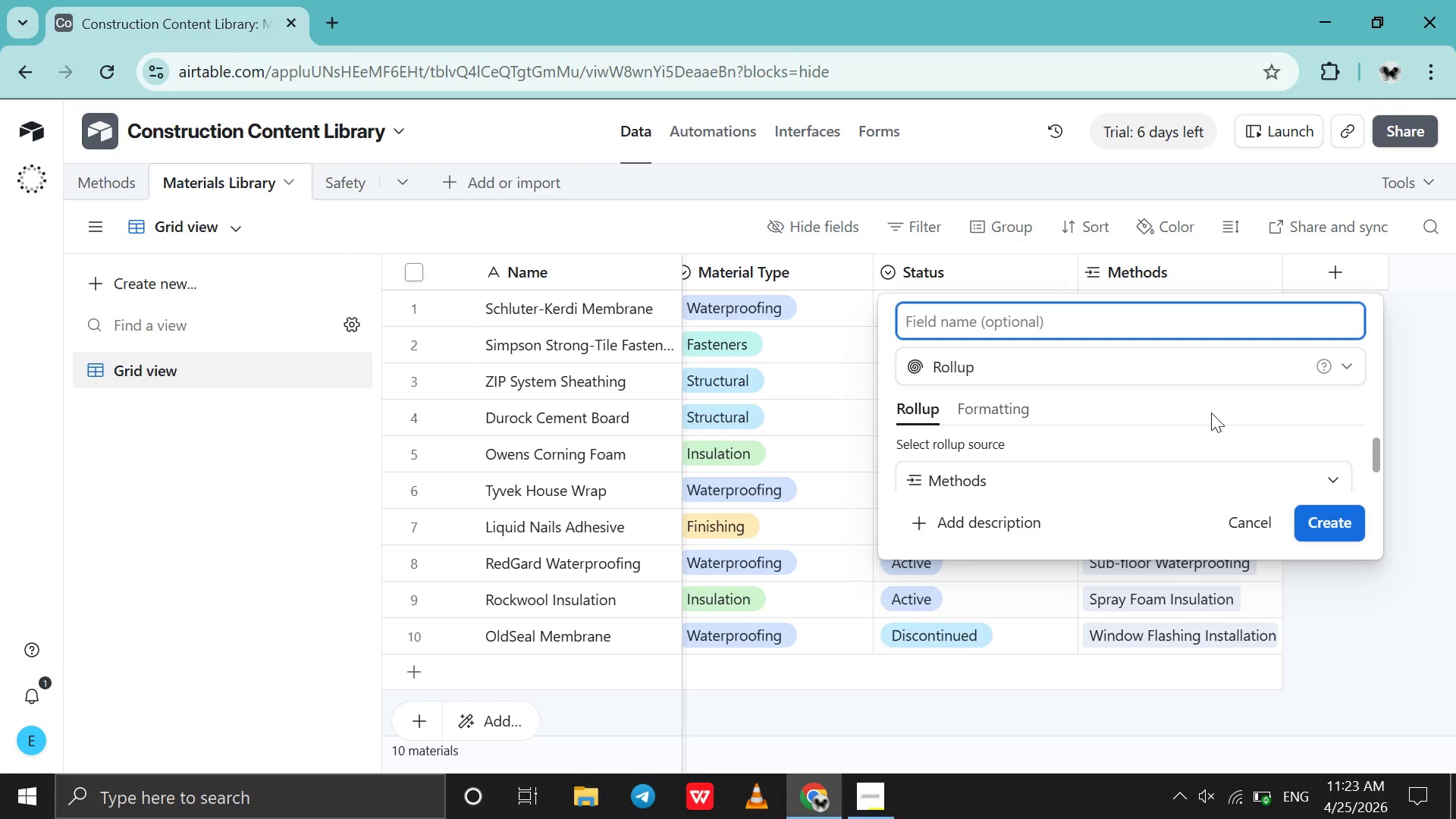 
type(manager review)
 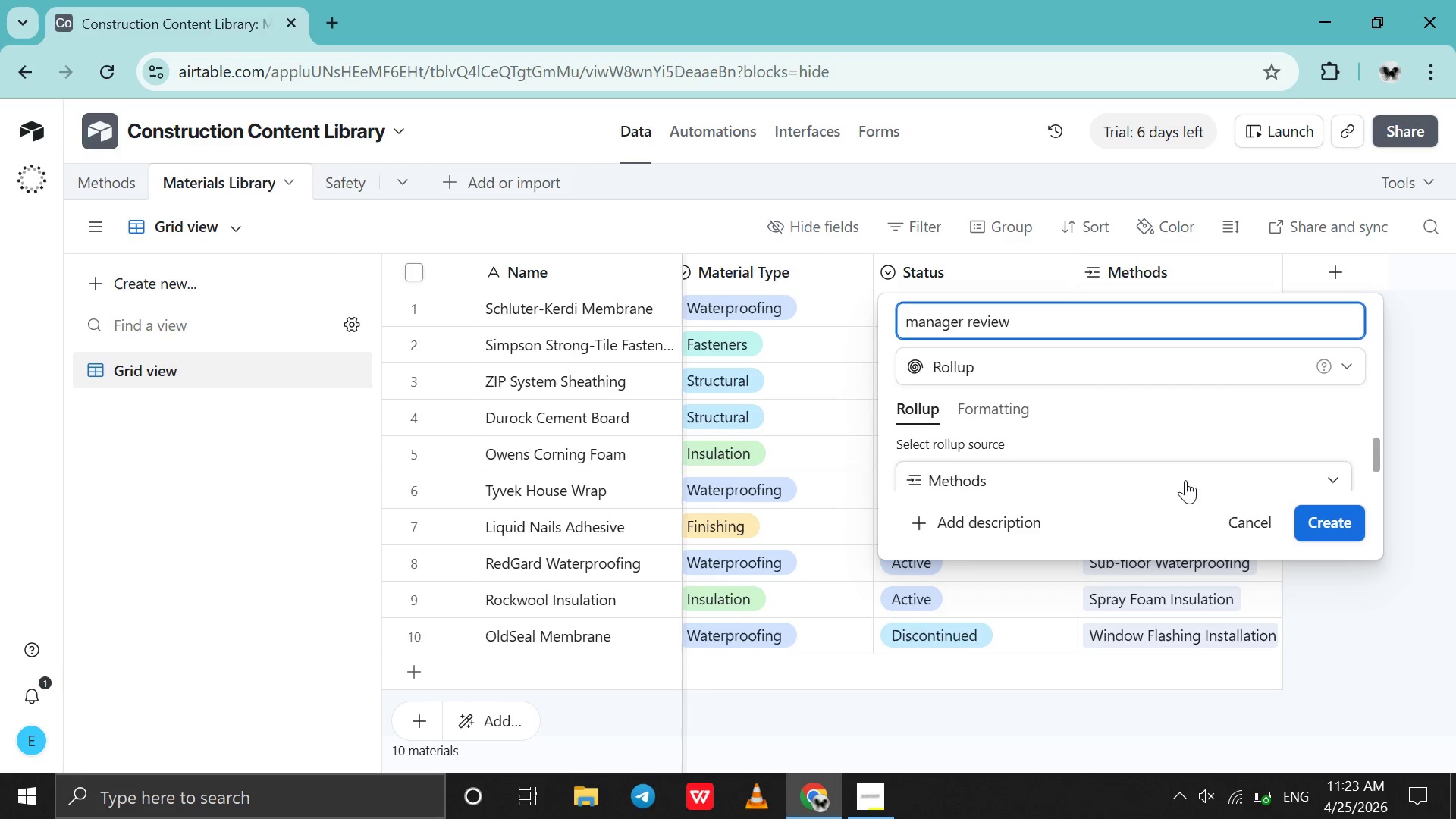 
left_click([1185, 480])
 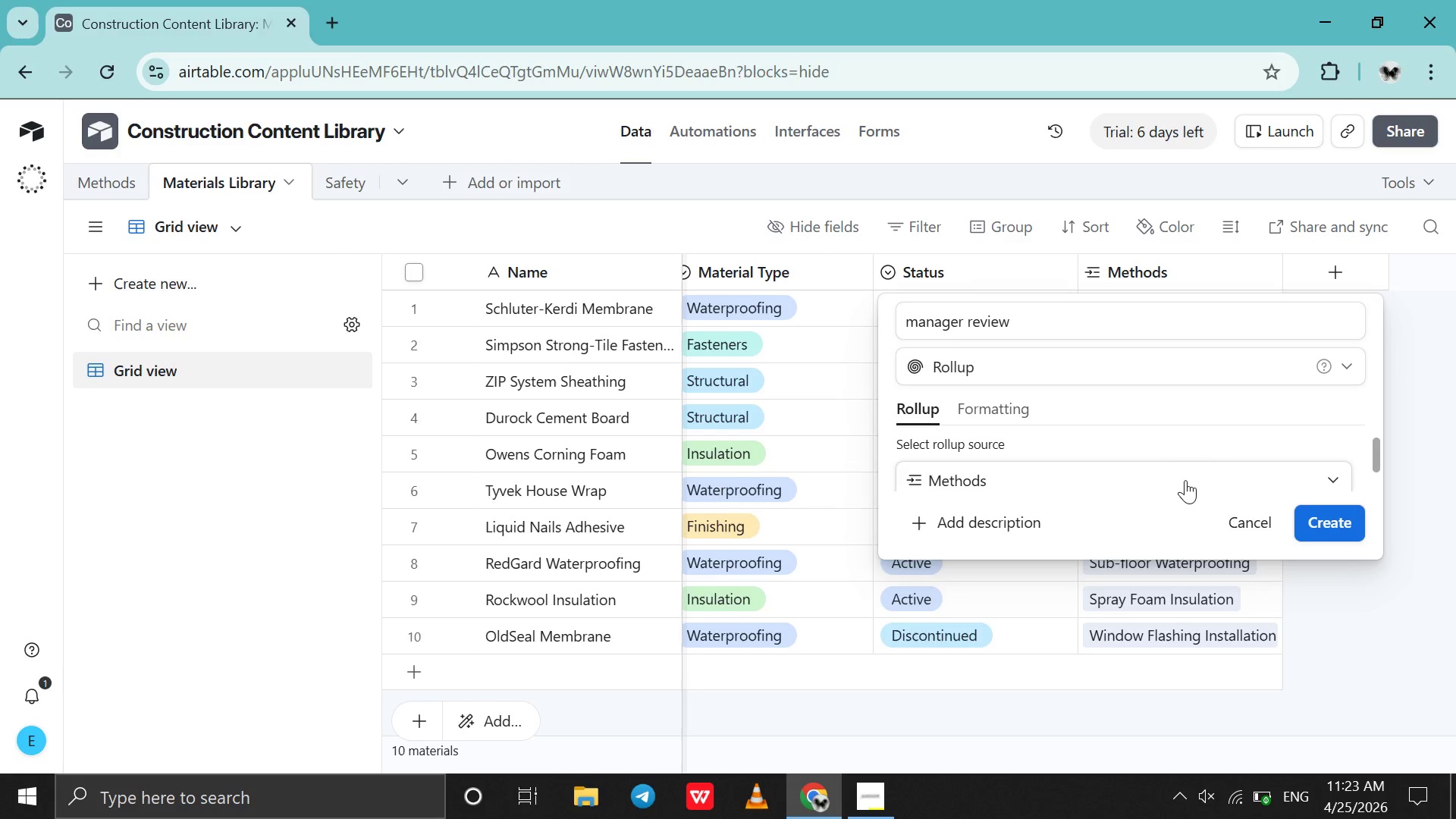 
left_click([1185, 480])
 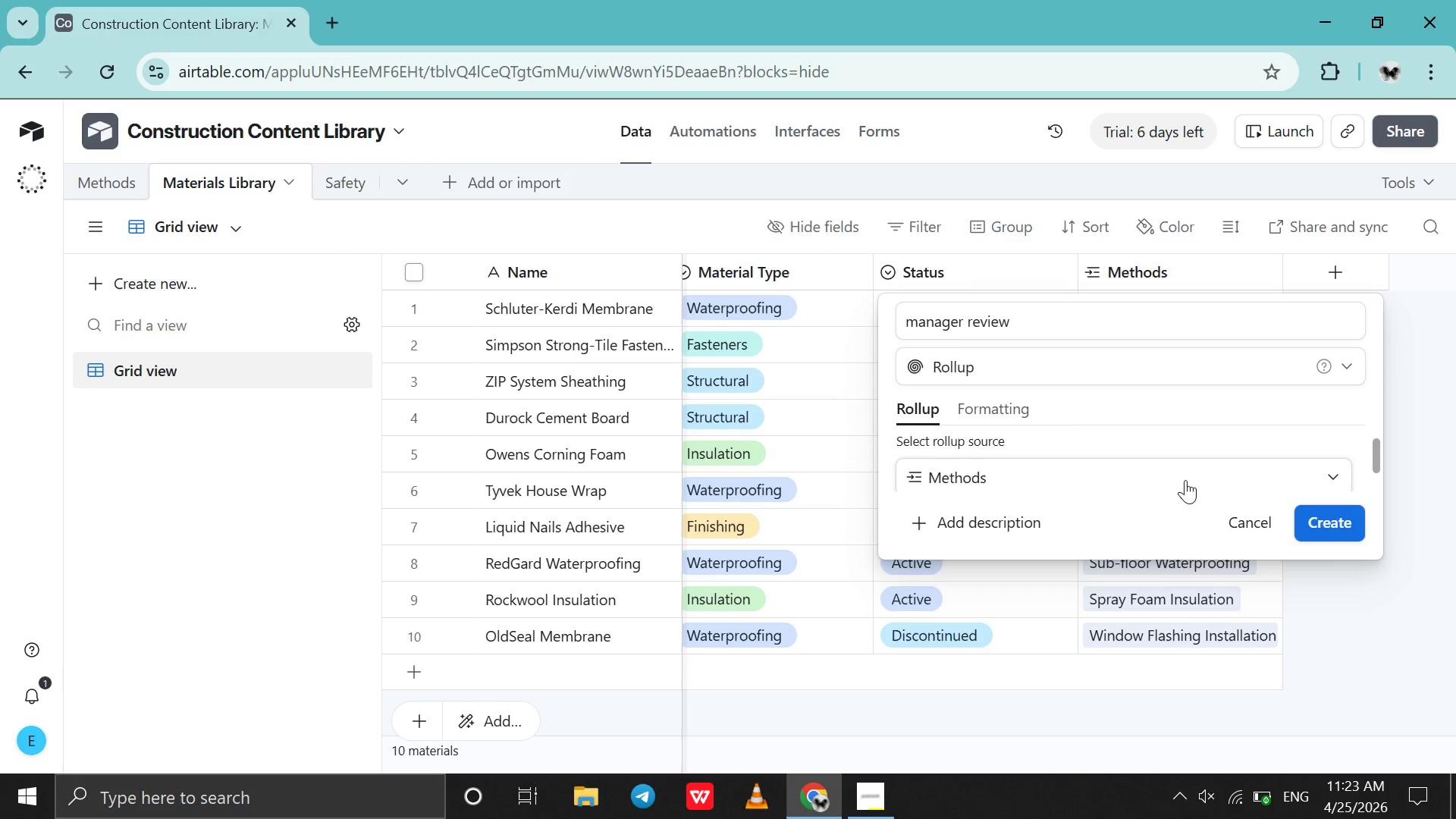 
scroll: coordinate [1185, 480], scroll_direction: down, amount: 2.0
 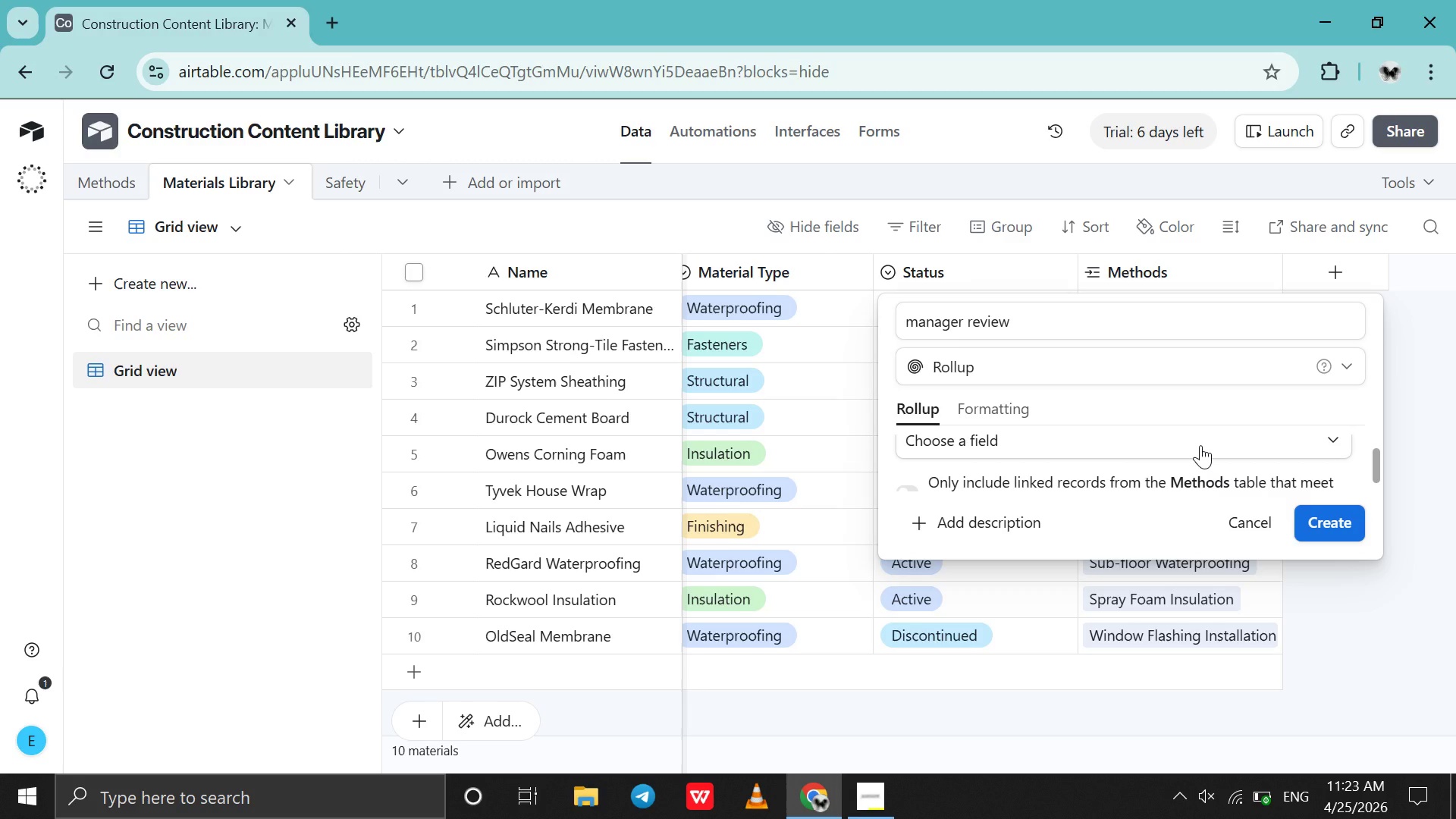 
left_click([1200, 445])
 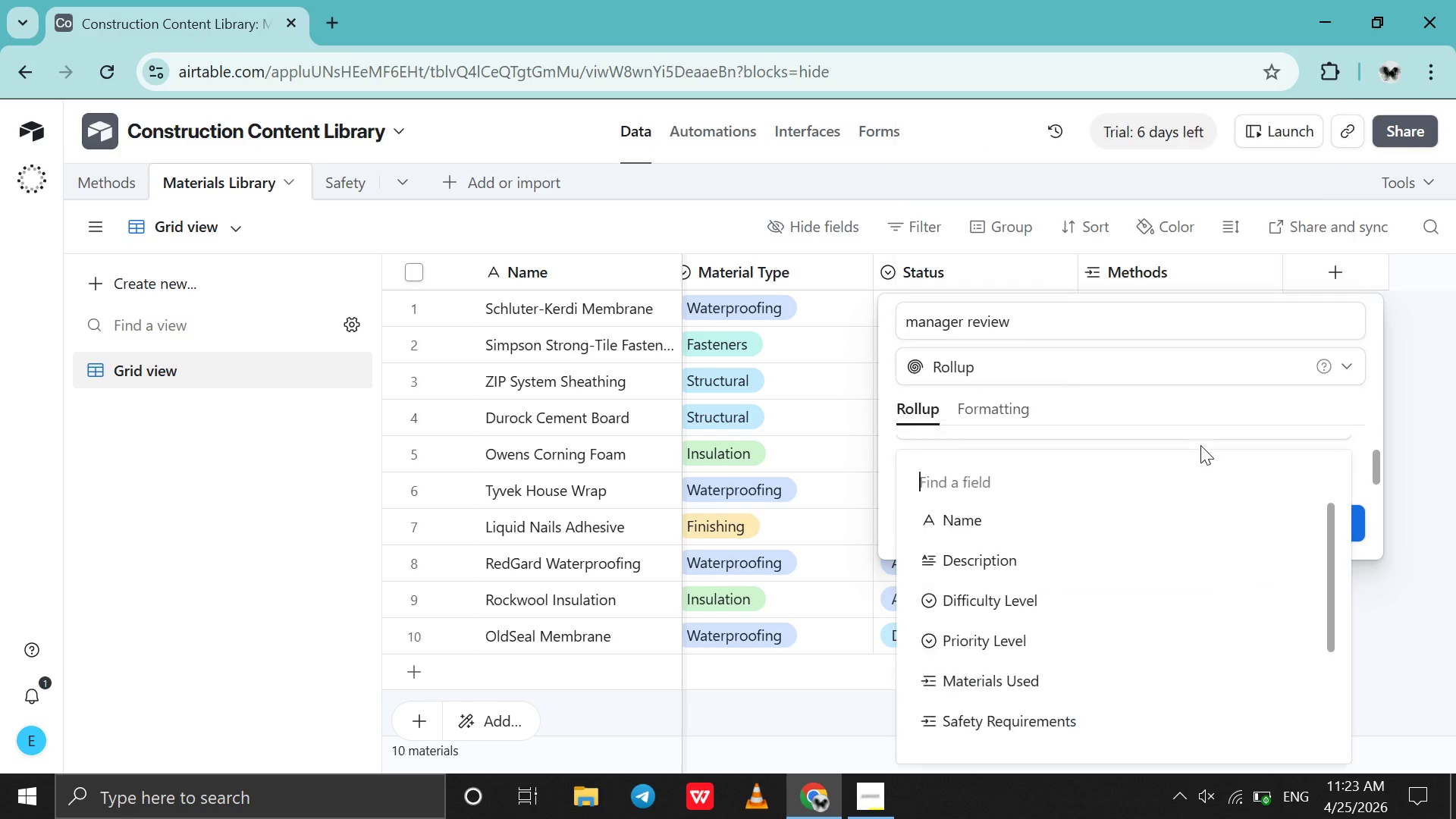 
scroll: coordinate [1200, 445], scroll_direction: down, amount: 43.0
 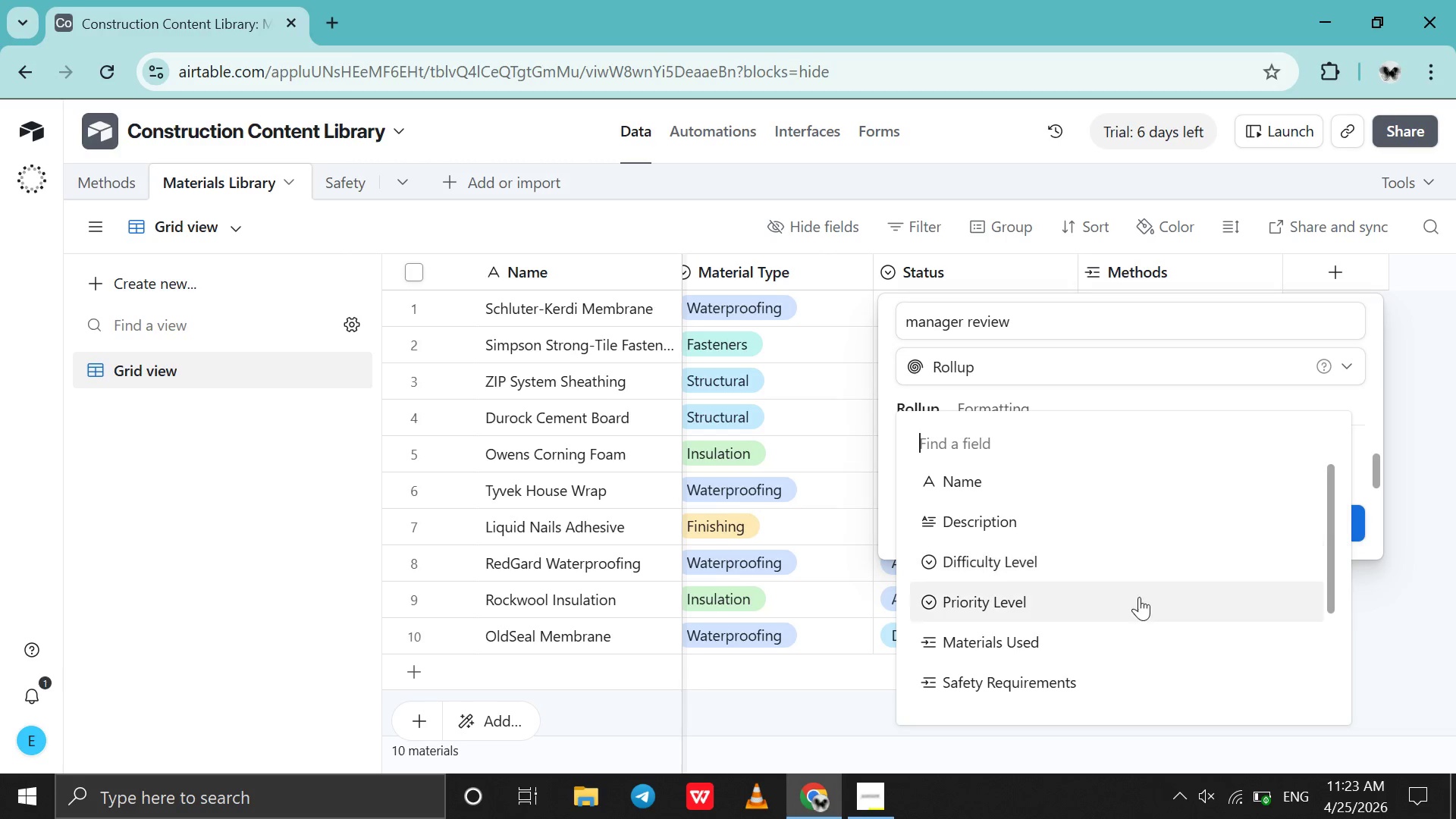 
scroll: coordinate [1139, 598], scroll_direction: up, amount: 2.0
 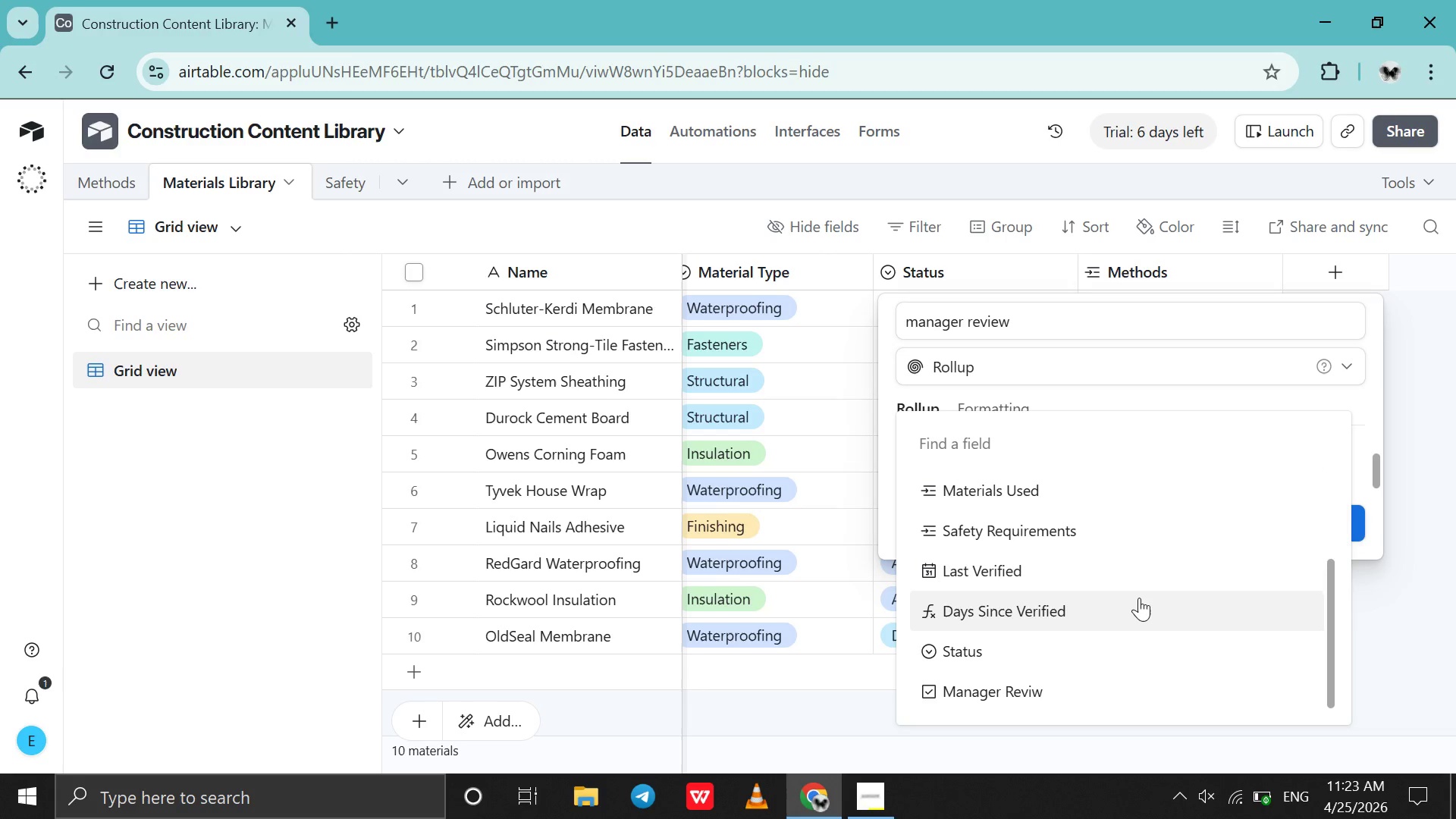 
scroll: coordinate [1139, 598], scroll_direction: down, amount: 4.0
 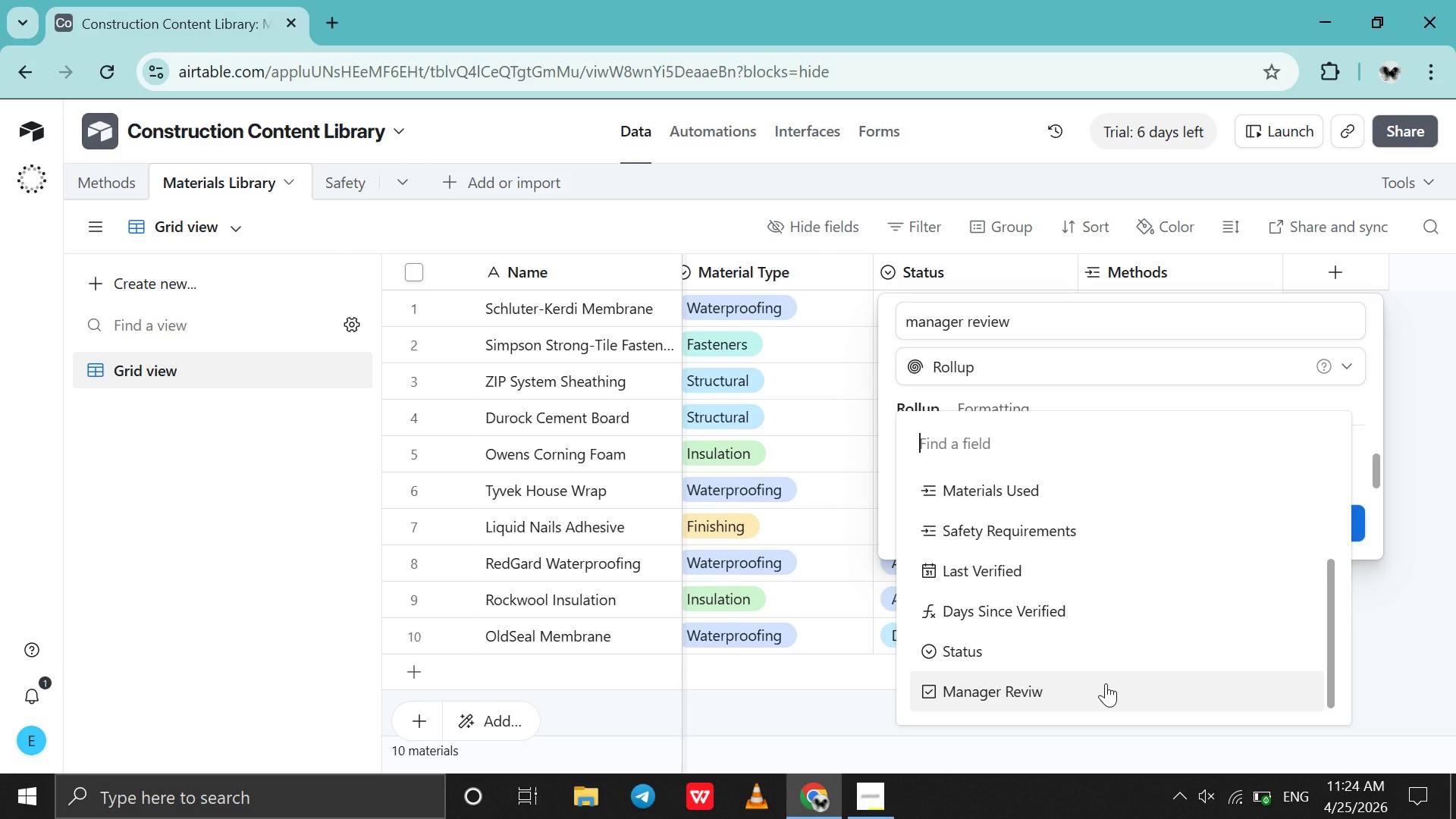 
left_click([1106, 683])
 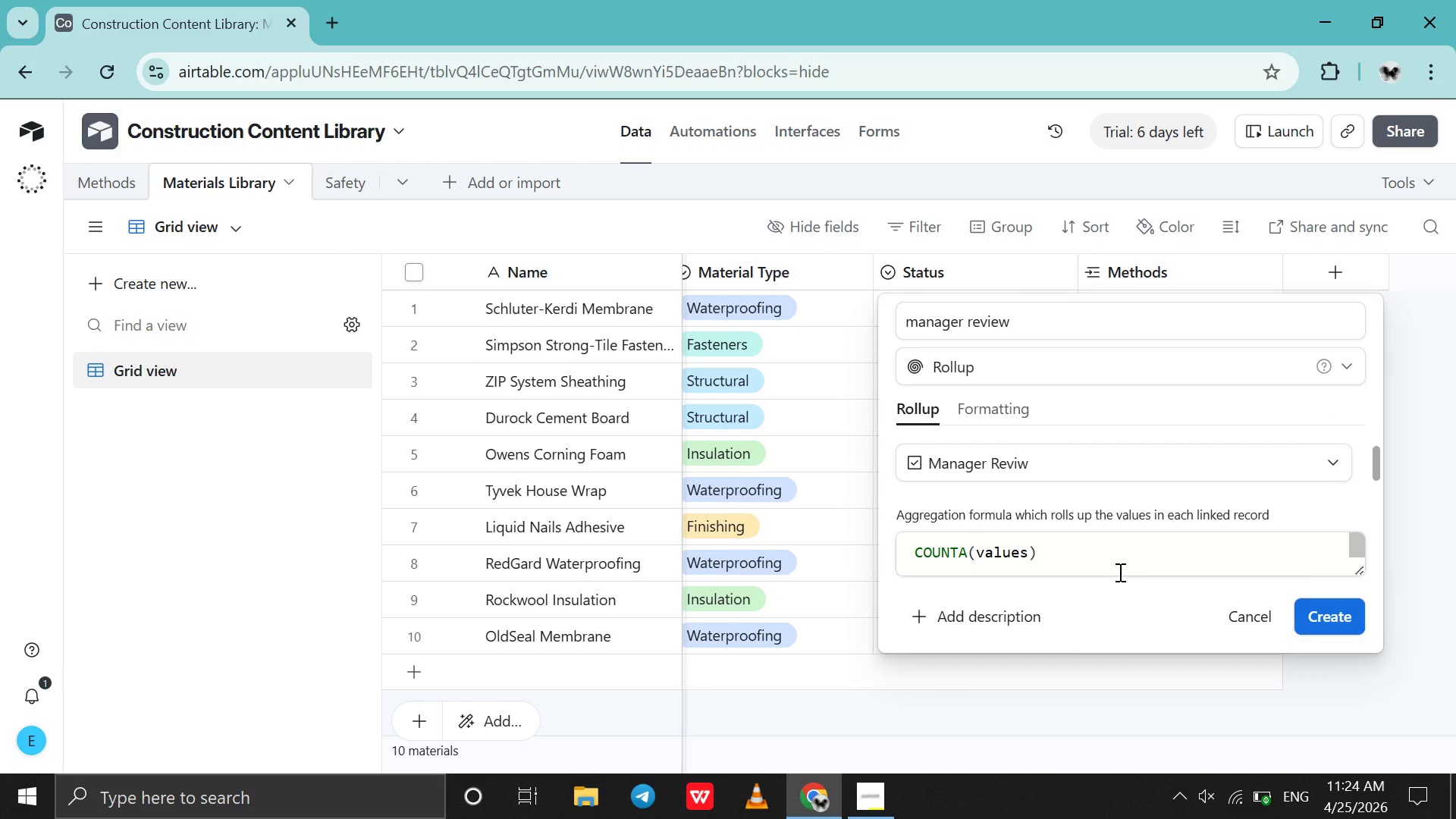 
wait(5.31)
 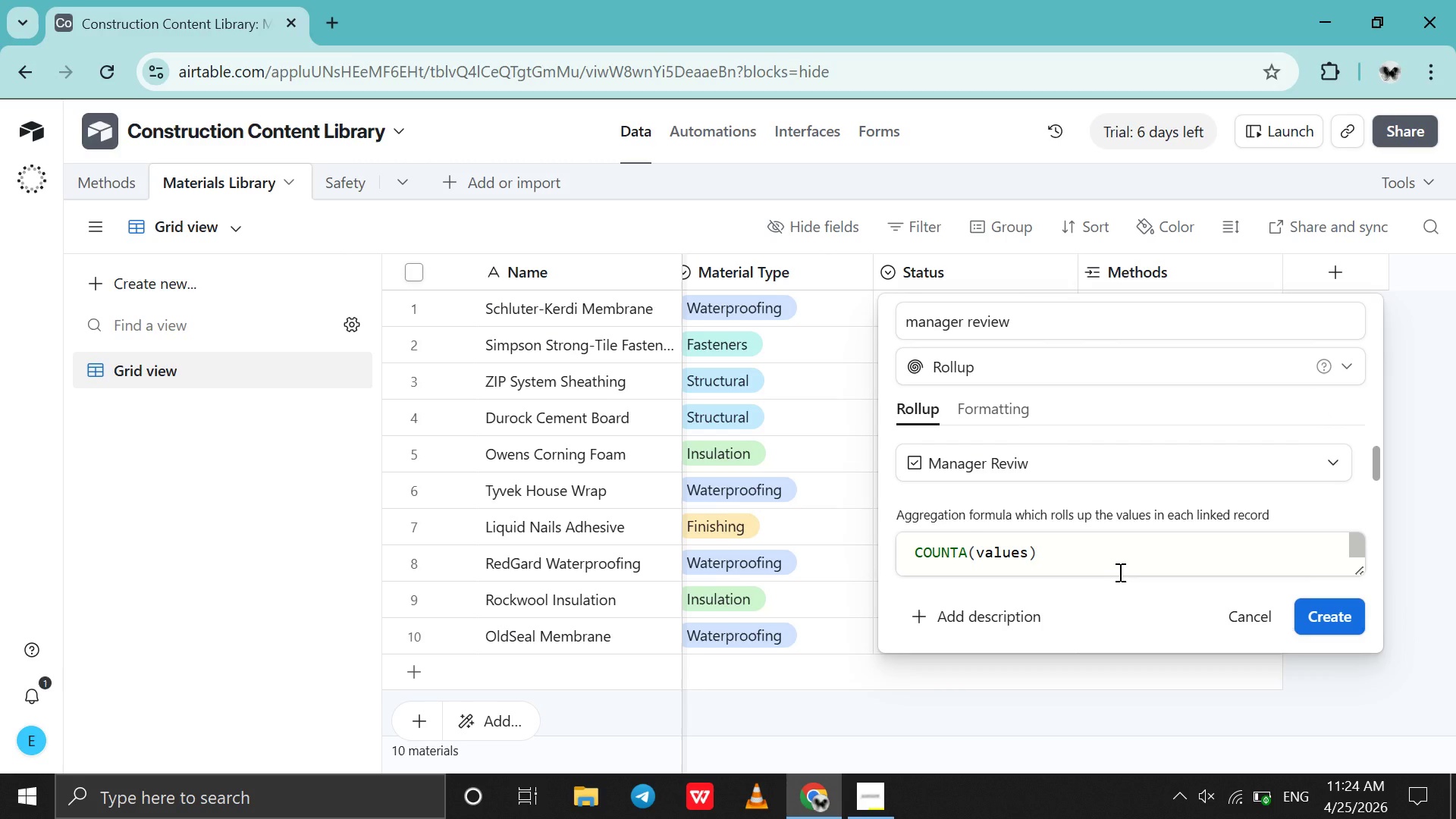 
double_click([1119, 572])
 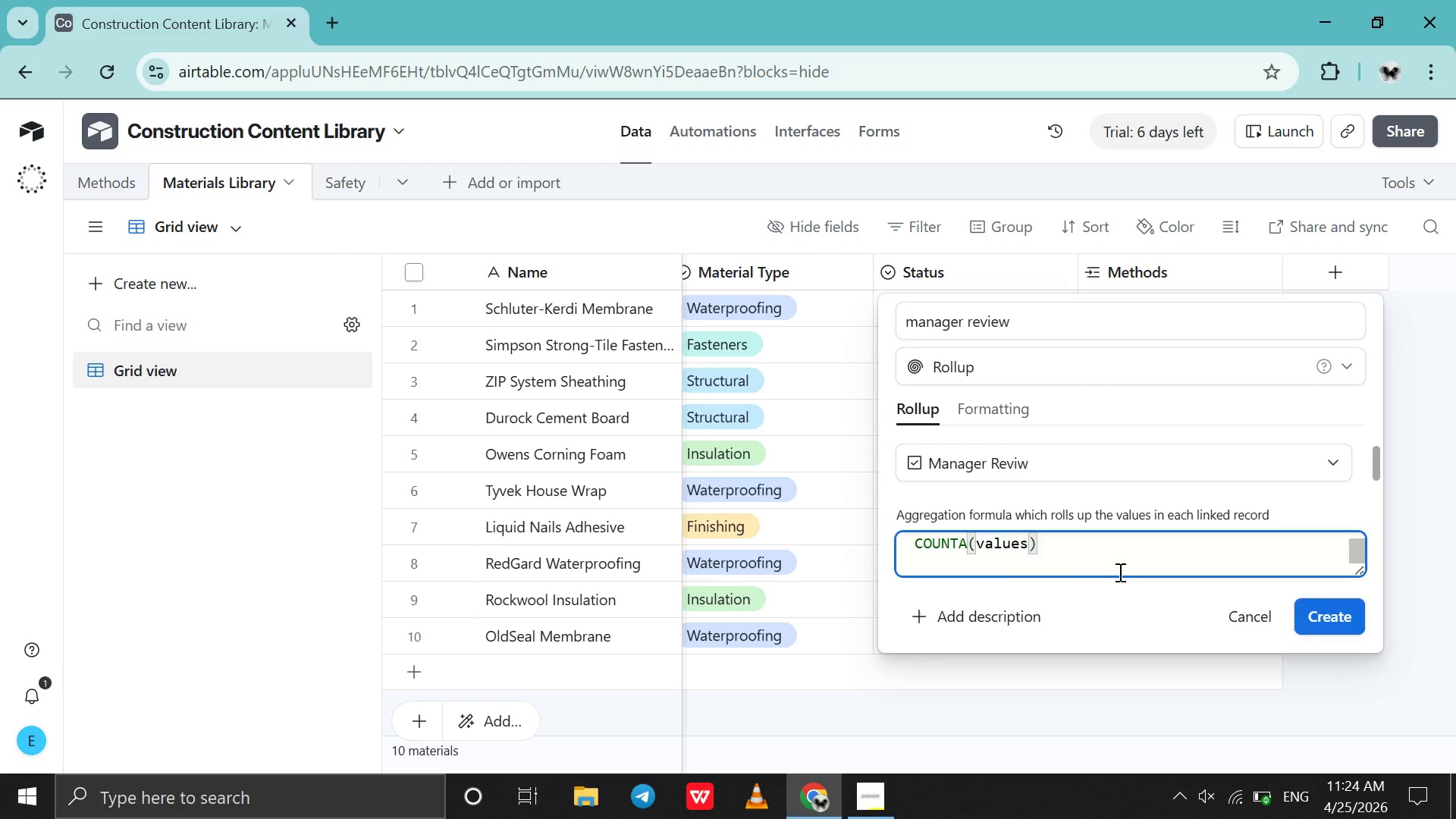 
double_click([1119, 572])
 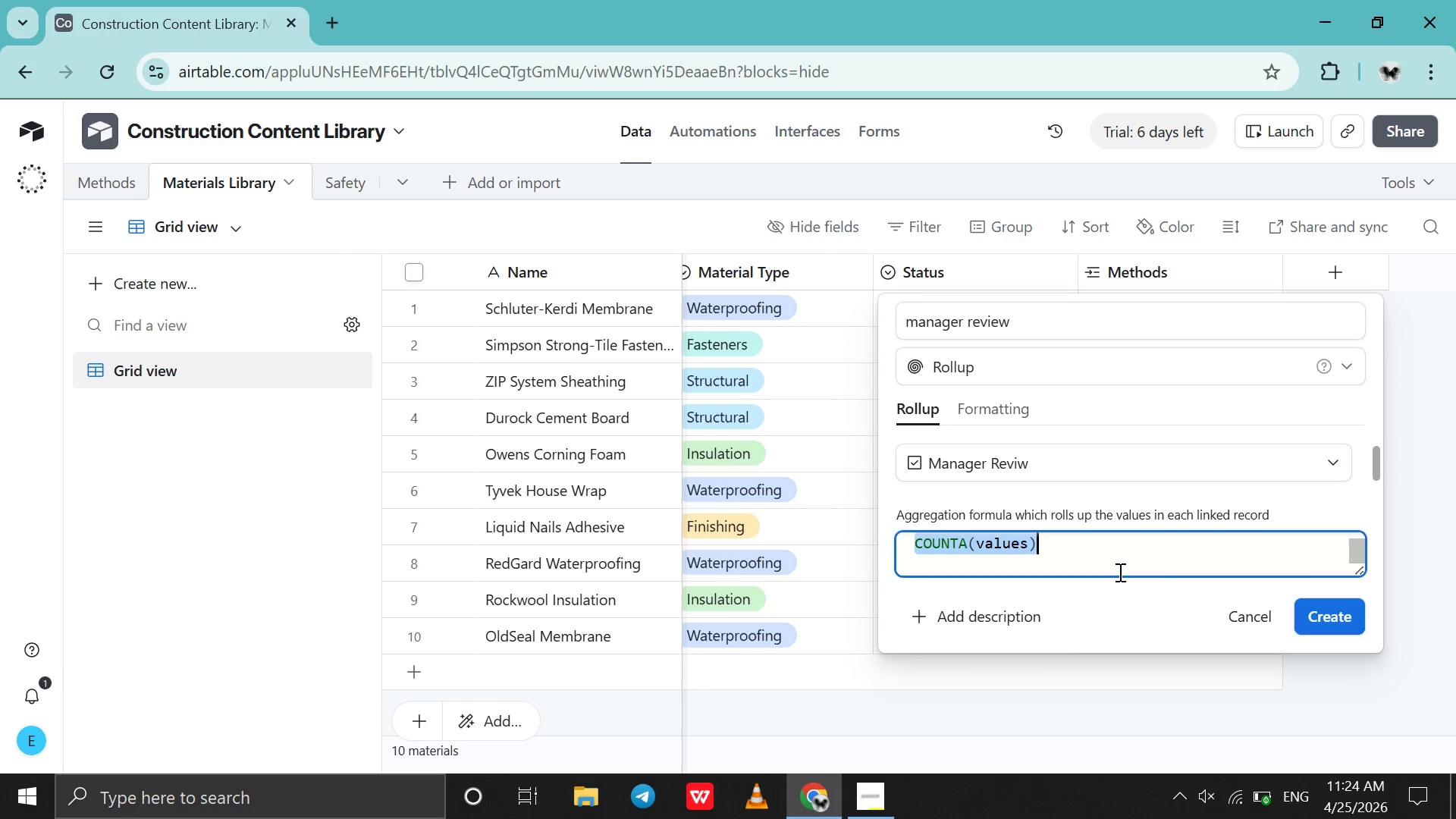 
triple_click([1119, 572])
 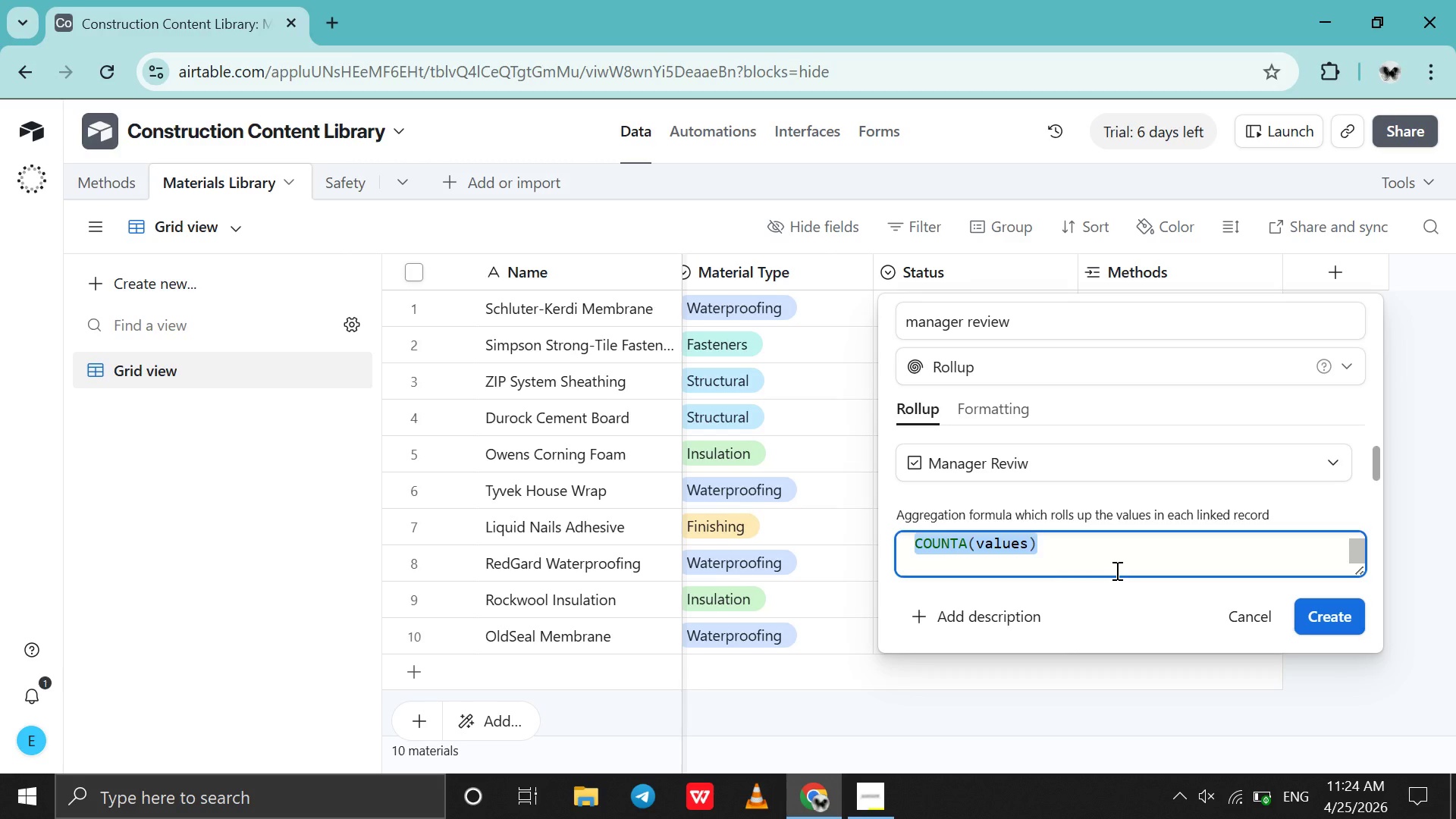 
left_click([1116, 570])
 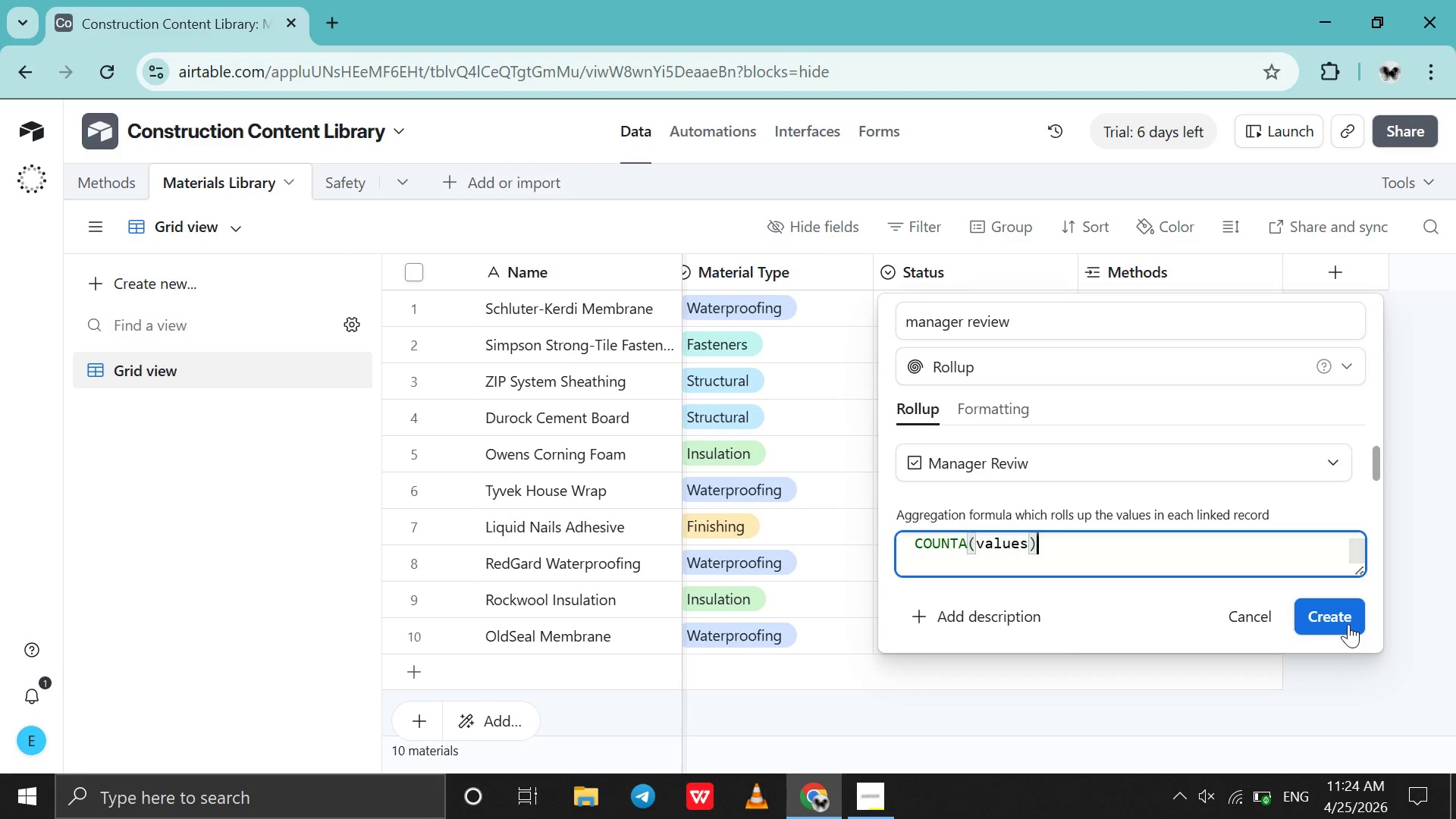 
left_click([1347, 623])
 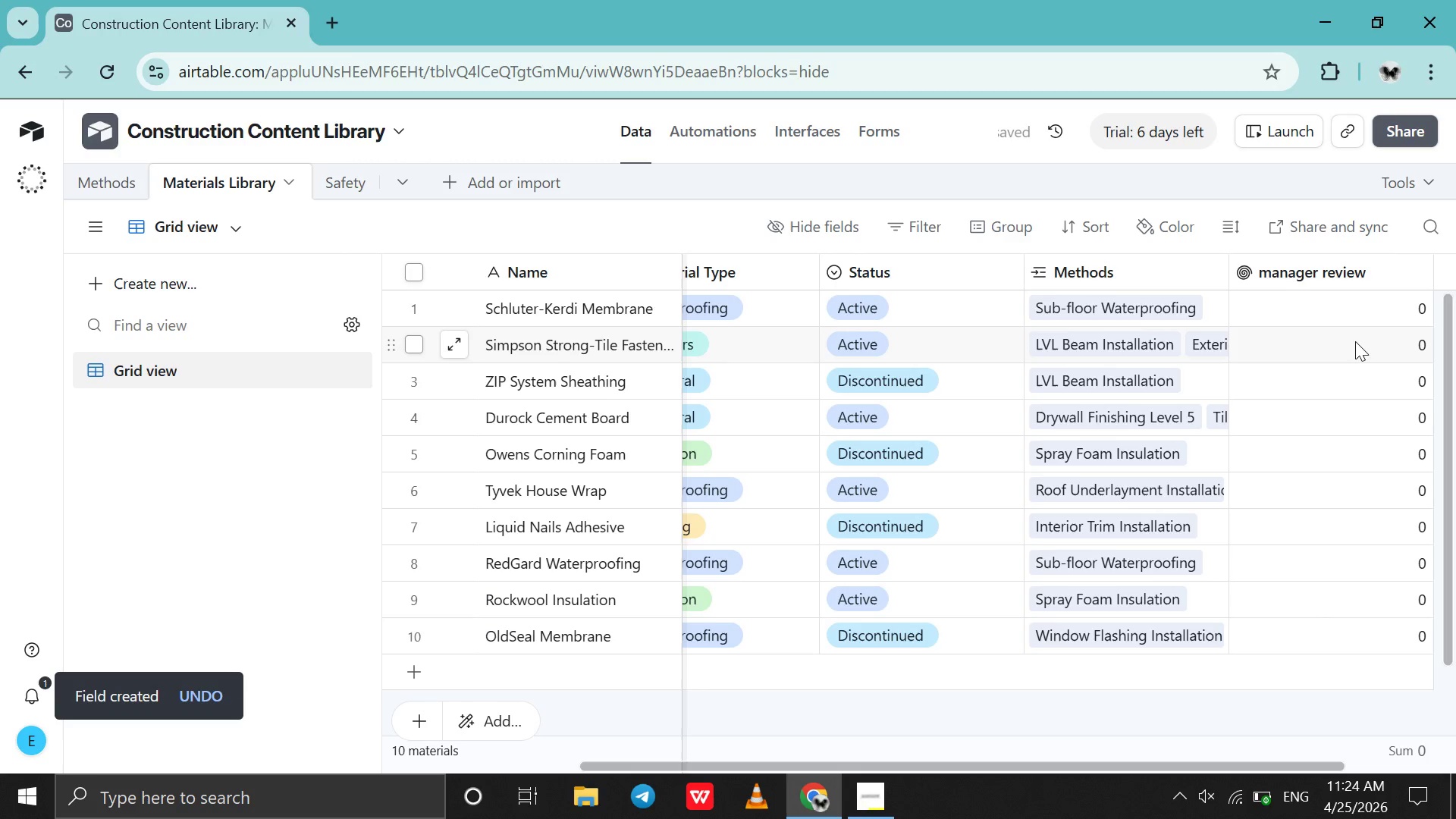 
double_click([1331, 284])
 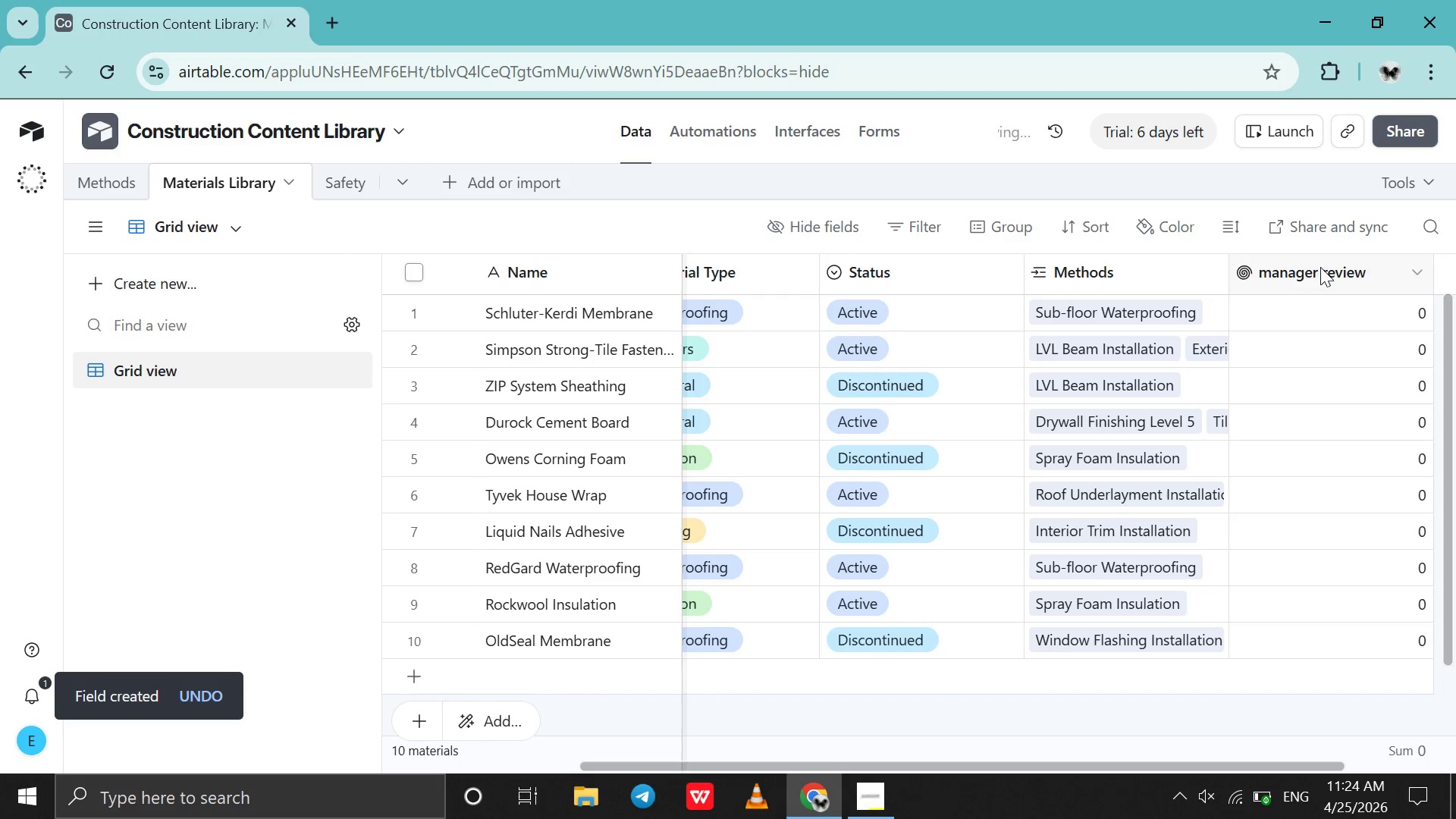 
double_click([1320, 267])
 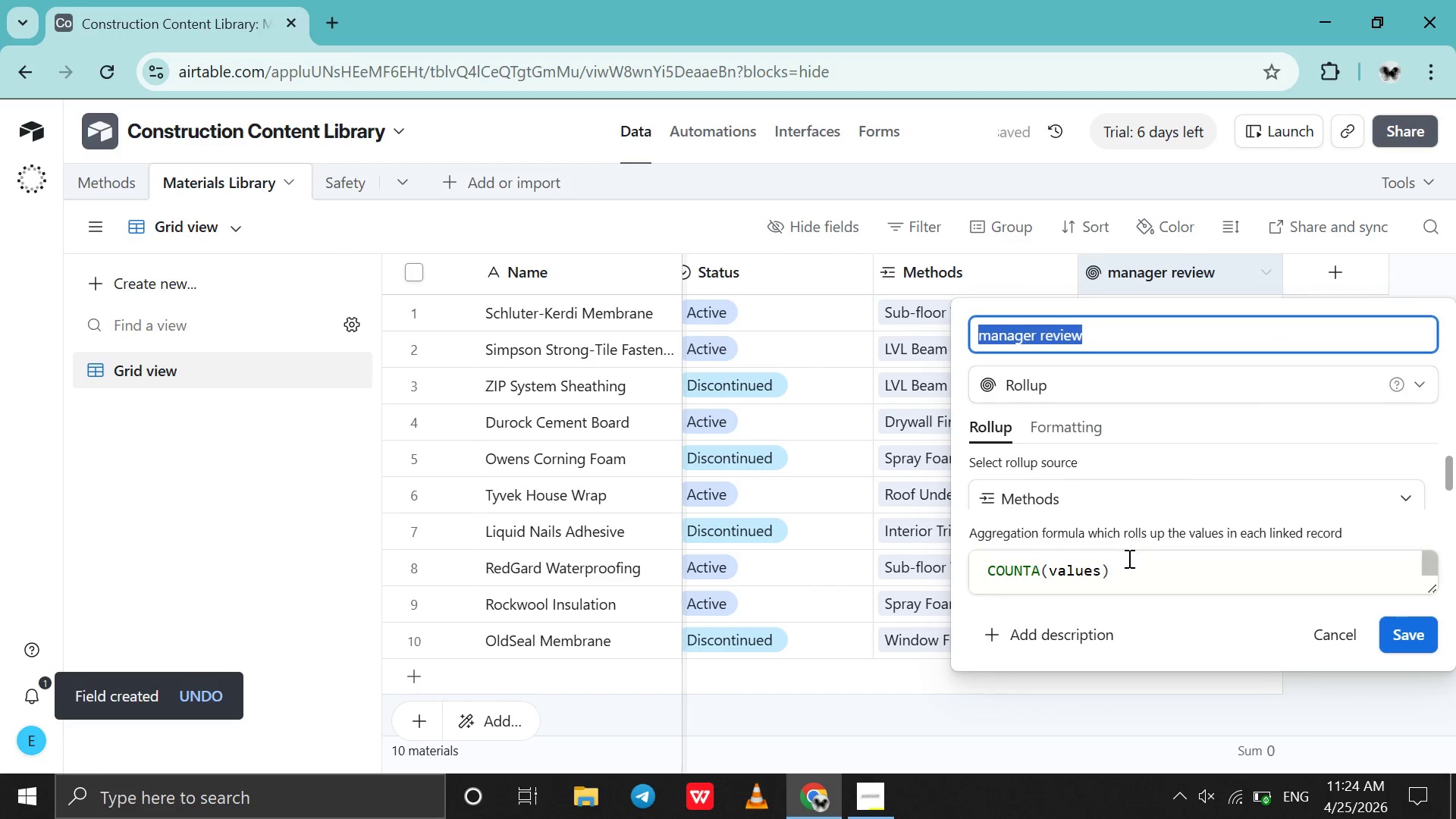 
left_click_drag(start_coordinate=[1126, 579], to_coordinate=[973, 568])
 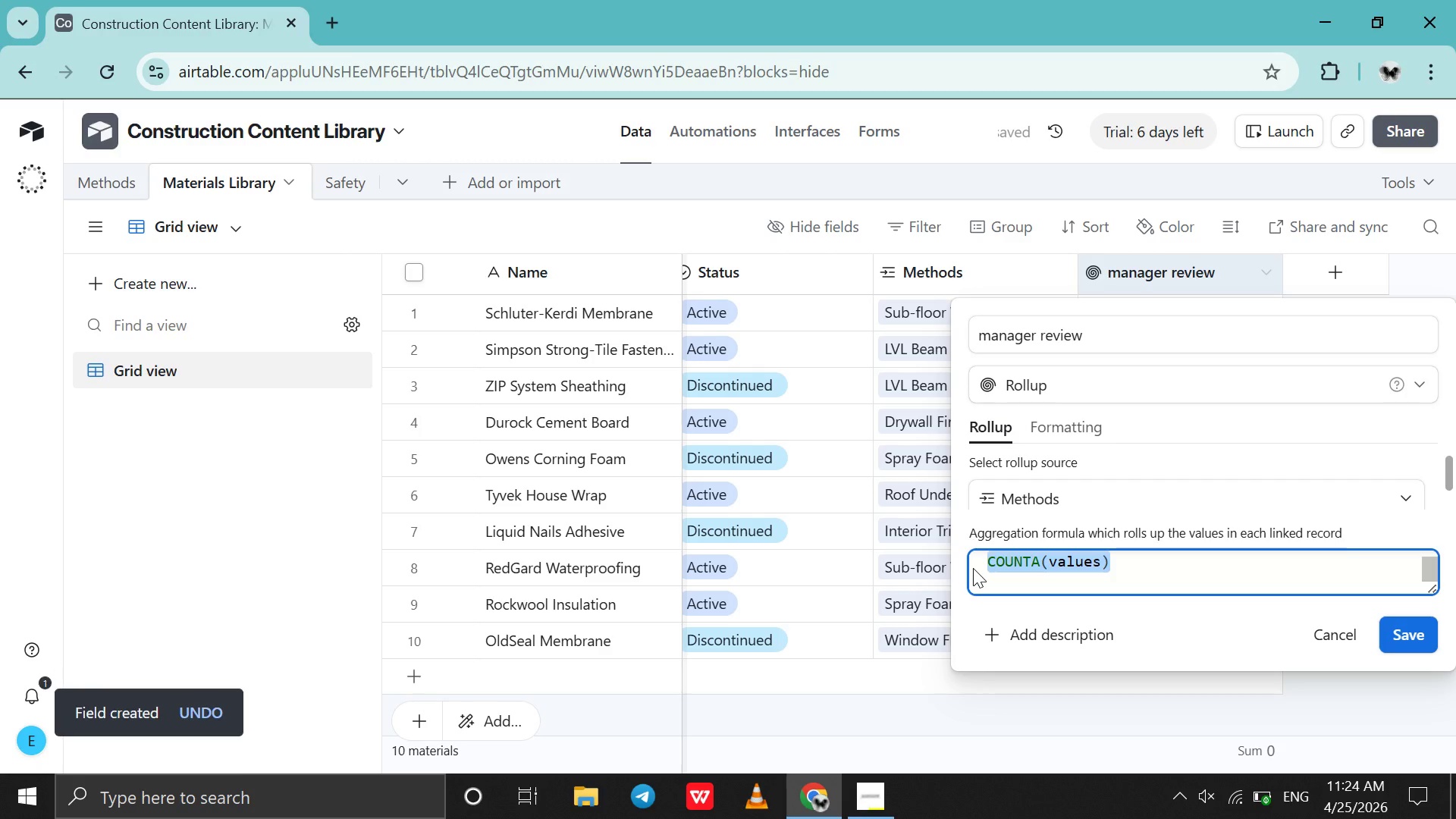 
key(CapsLock)
 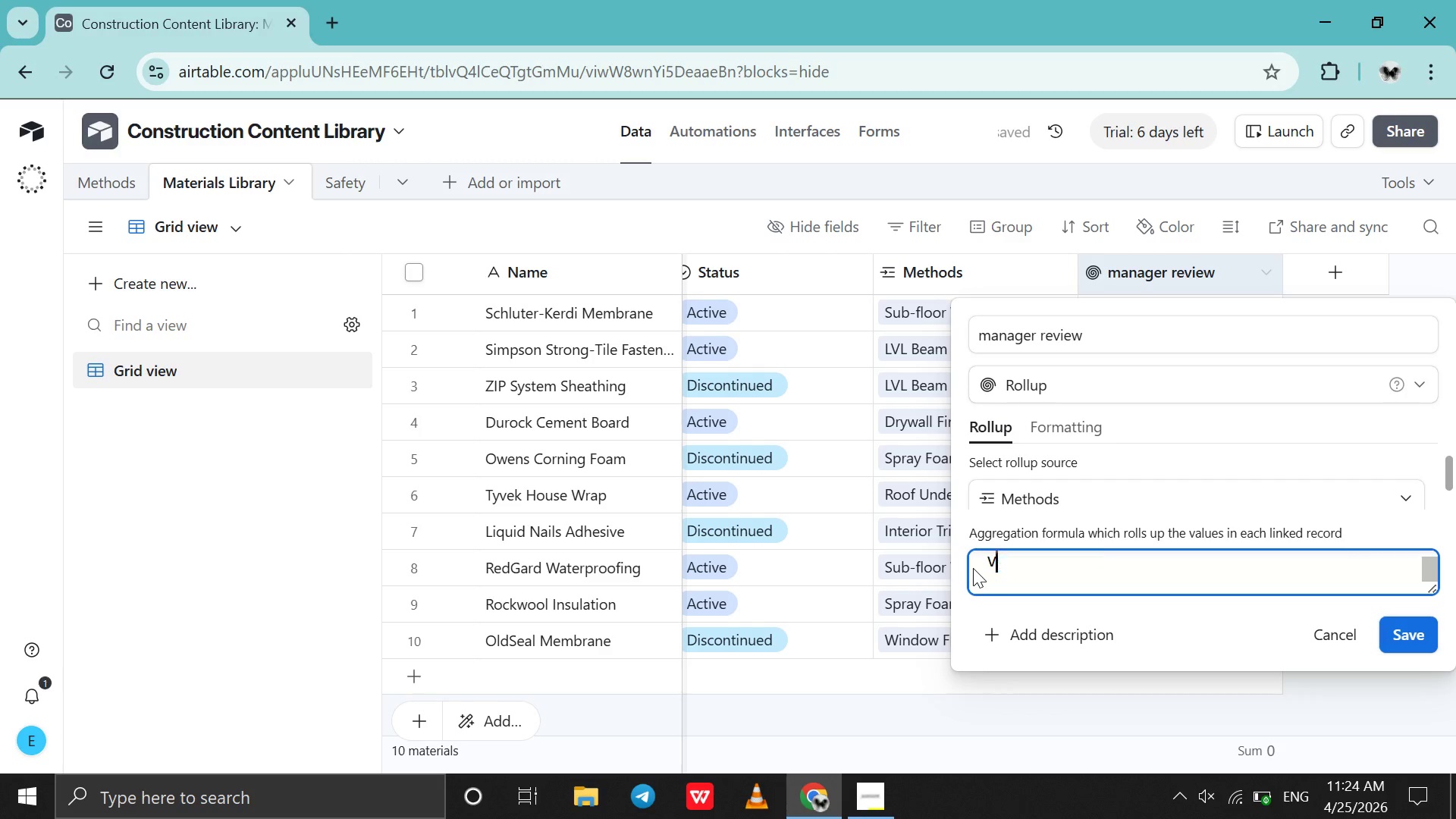 
key(V)
 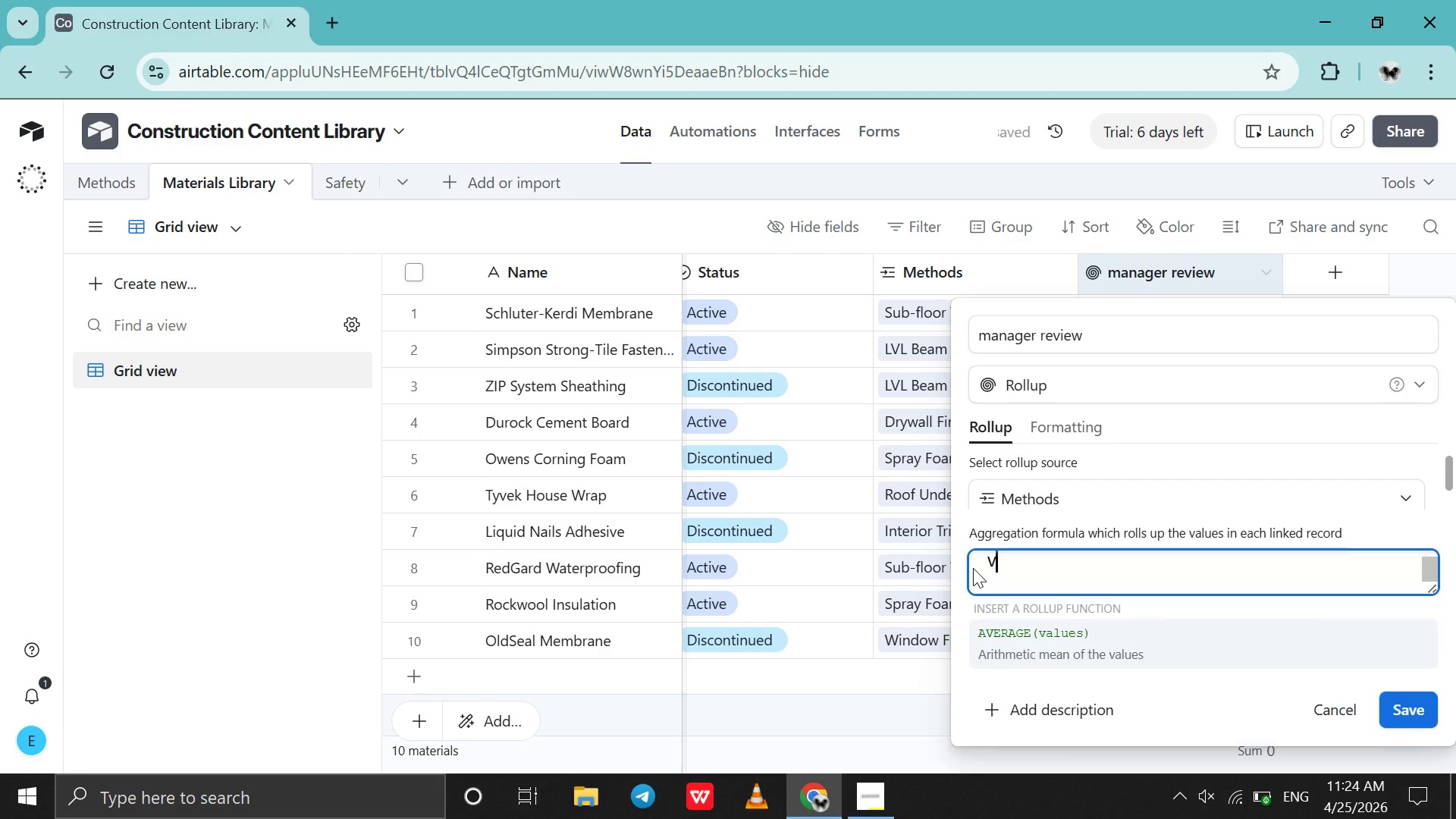 
key(CapsLock)
 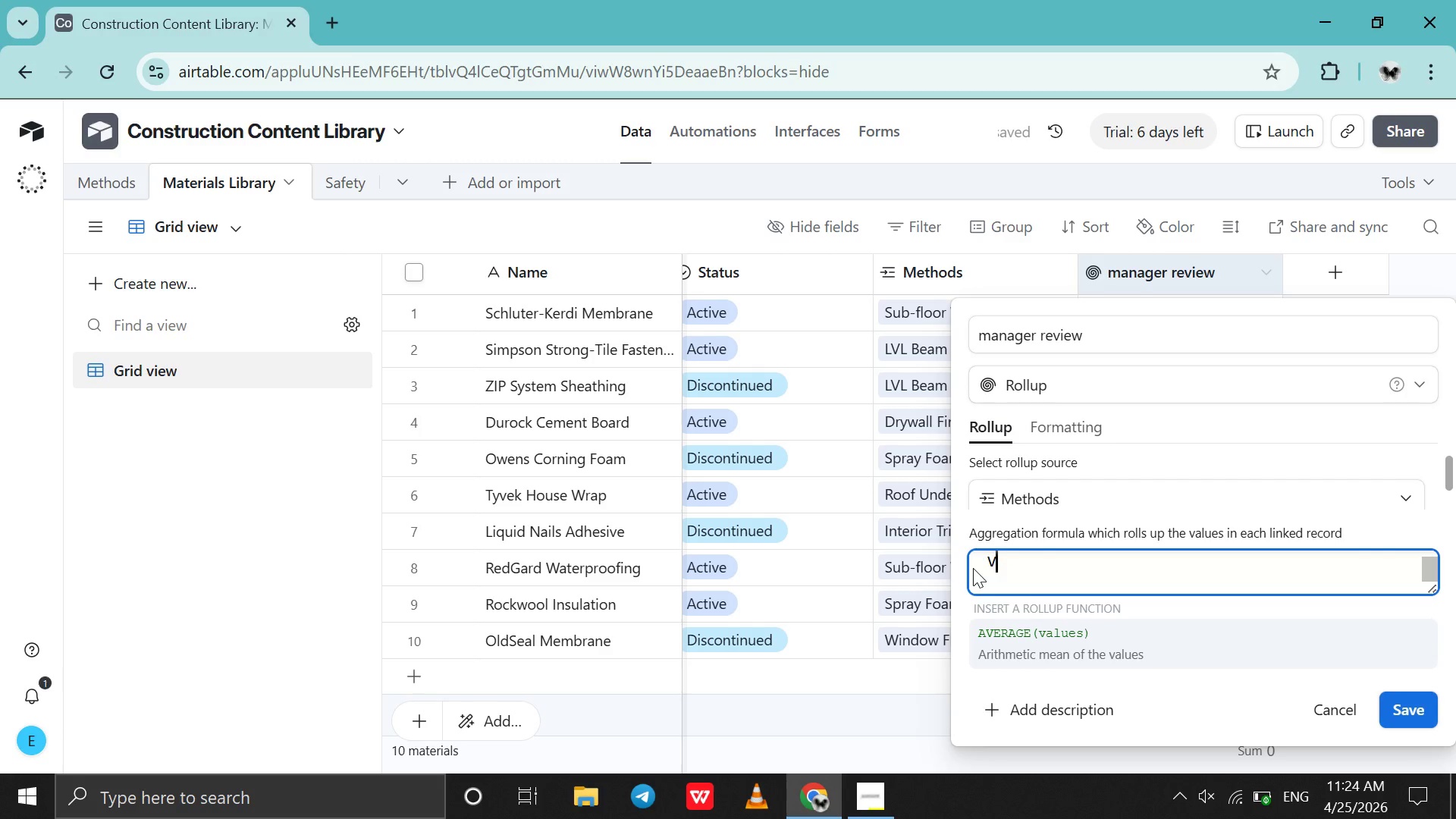 
key(A)
 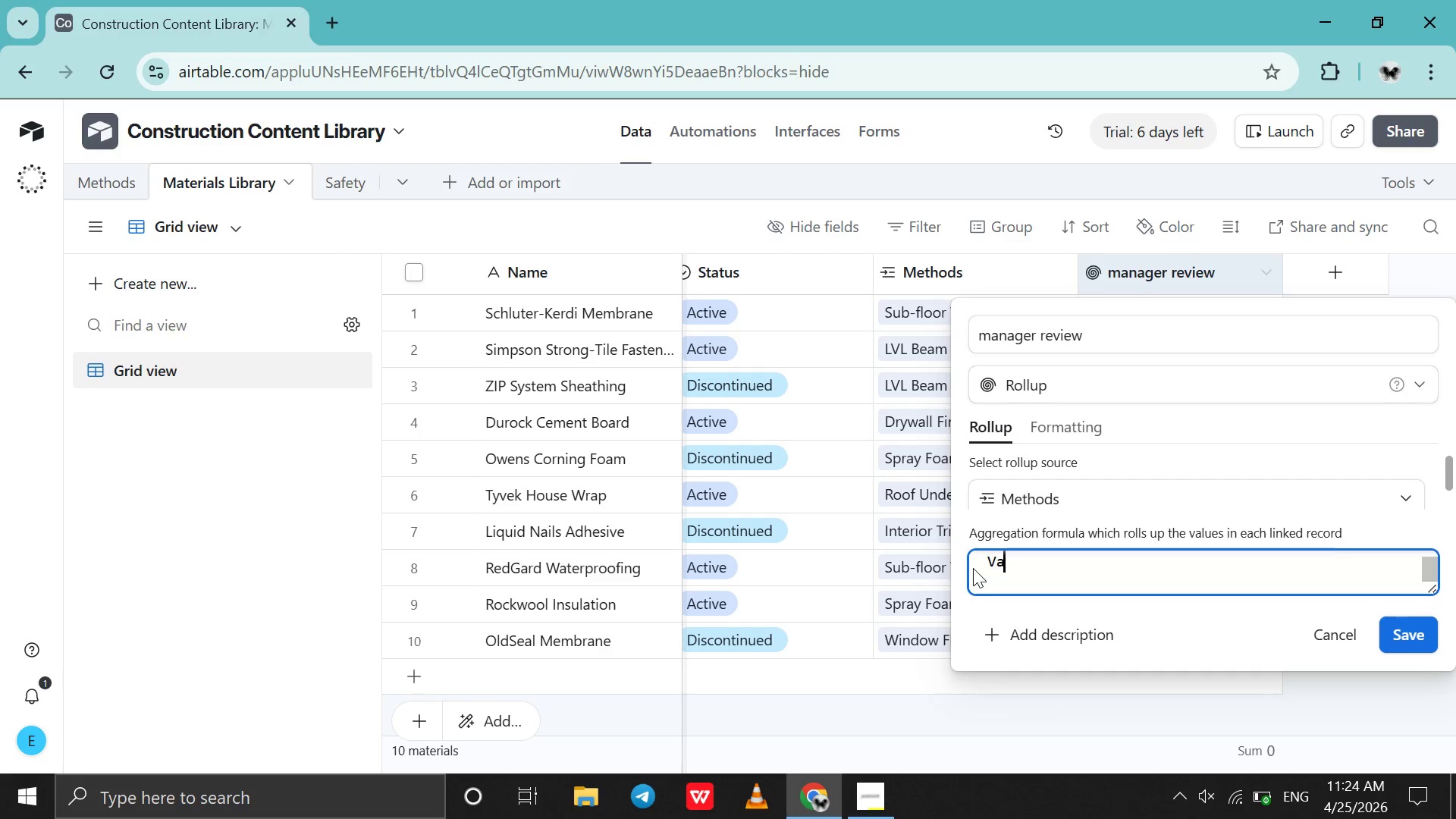 
key(Backspace)
 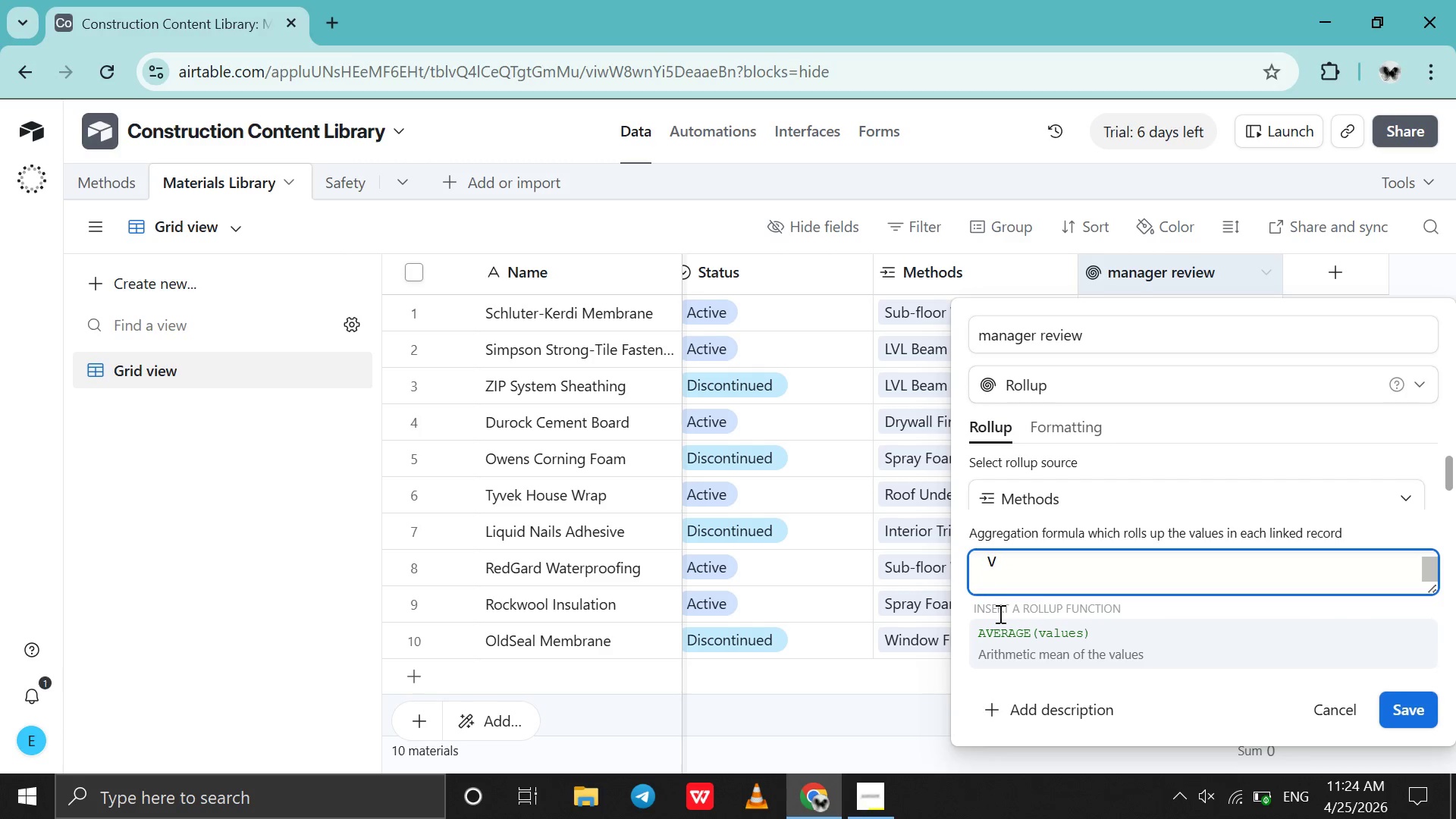 
left_click([1018, 666])
 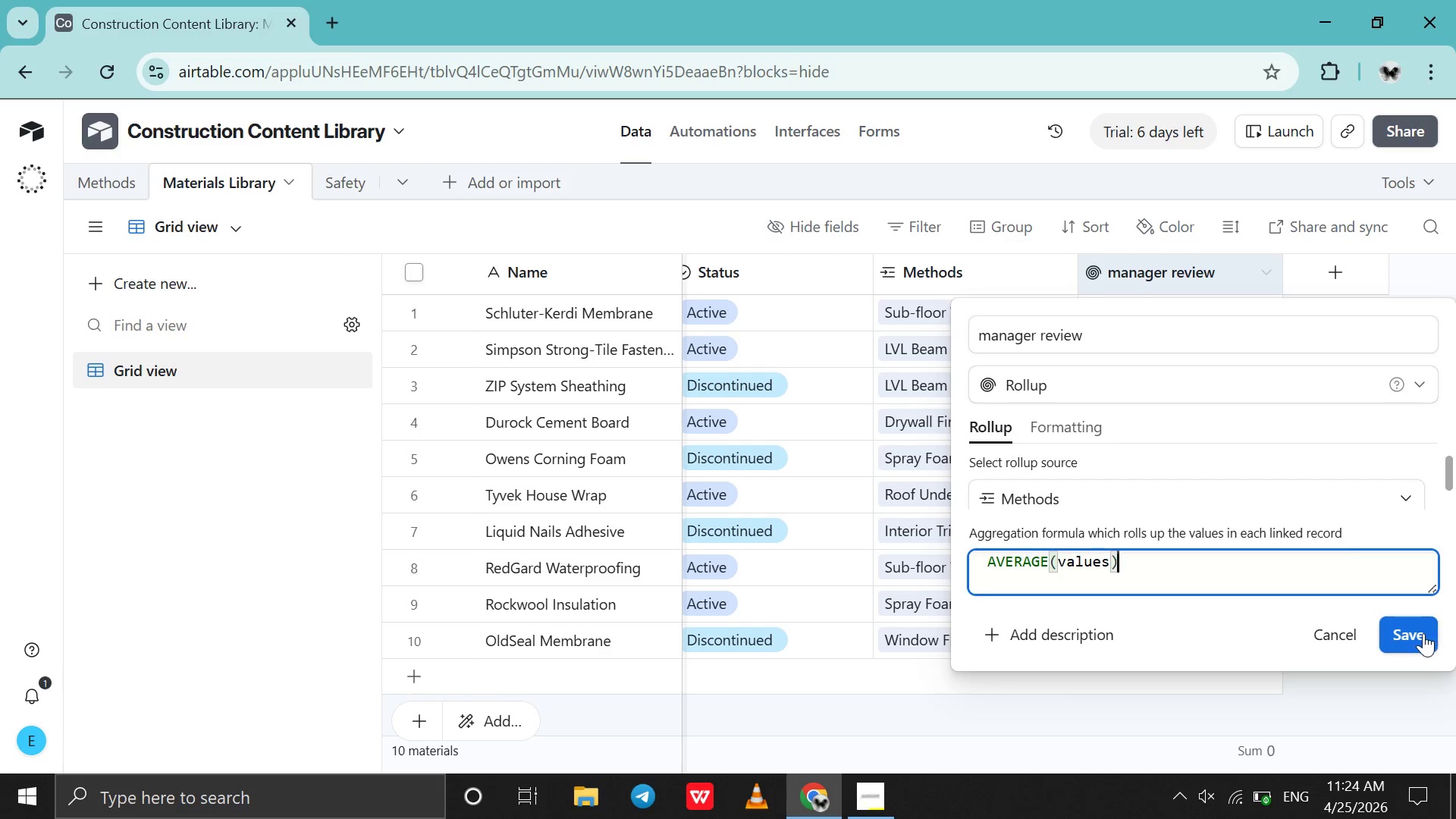 
left_click([1423, 633])
 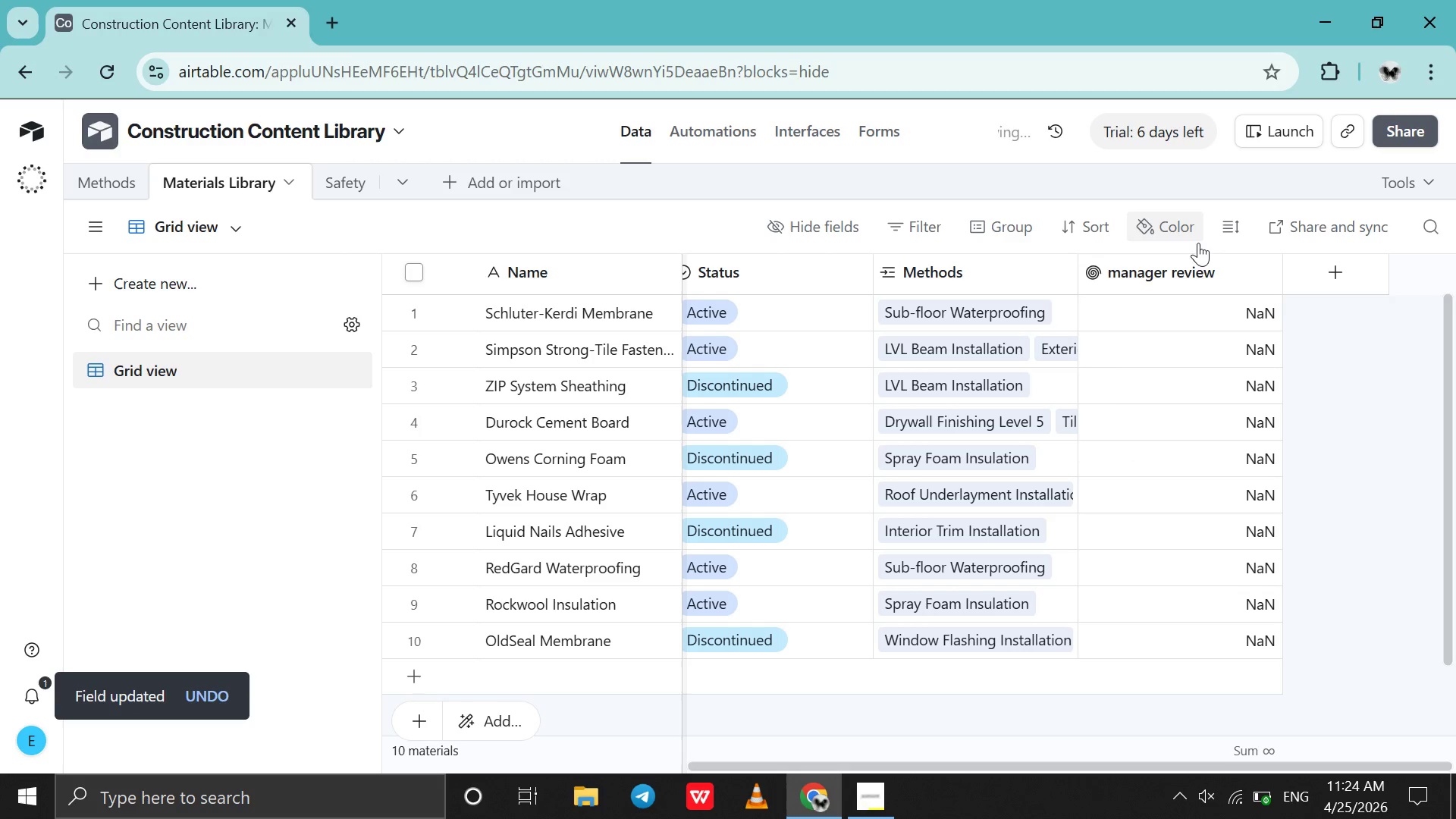 
double_click([1202, 266])
 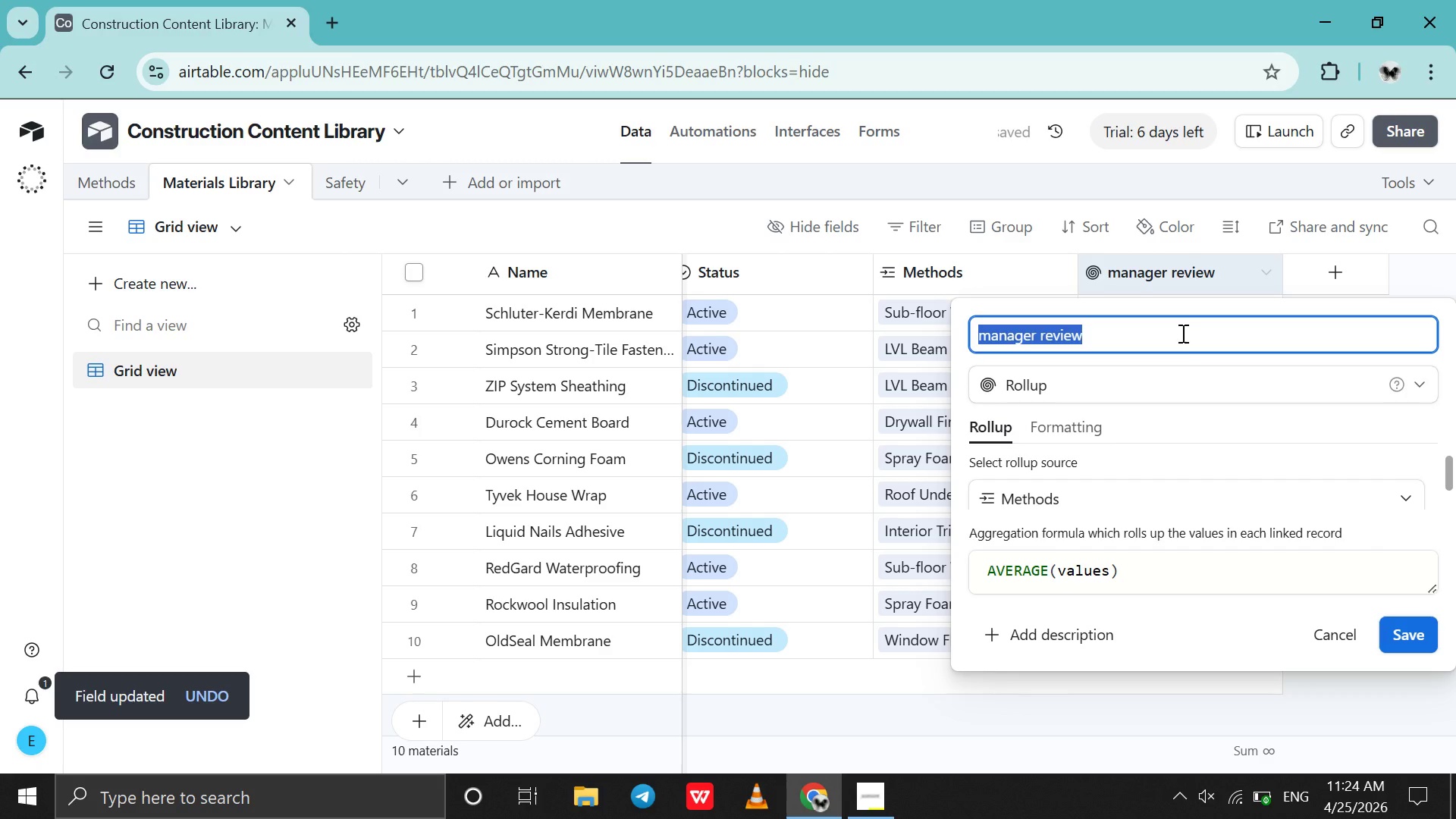 
double_click([1096, 582])
 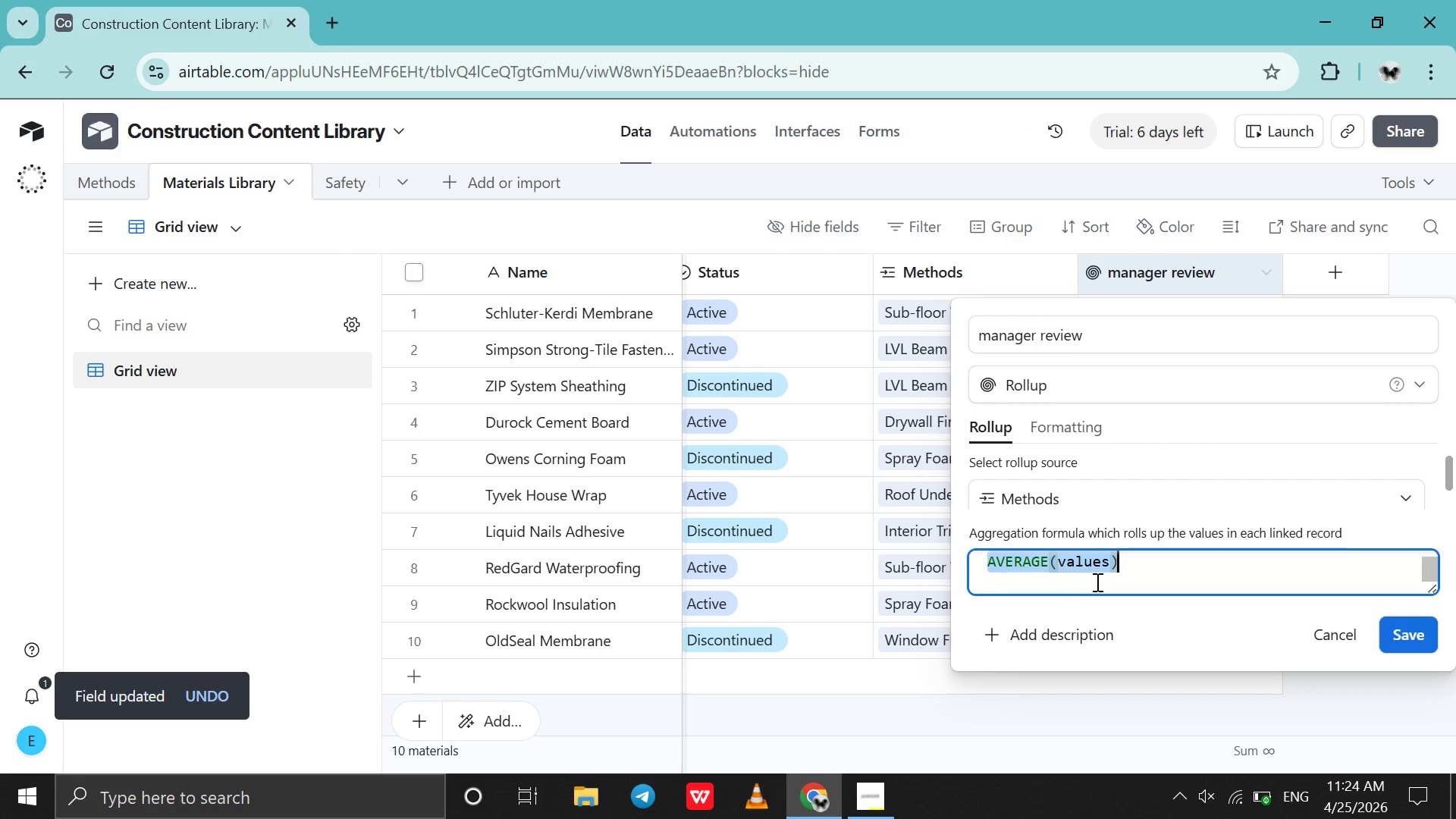 
triple_click([1096, 582])
 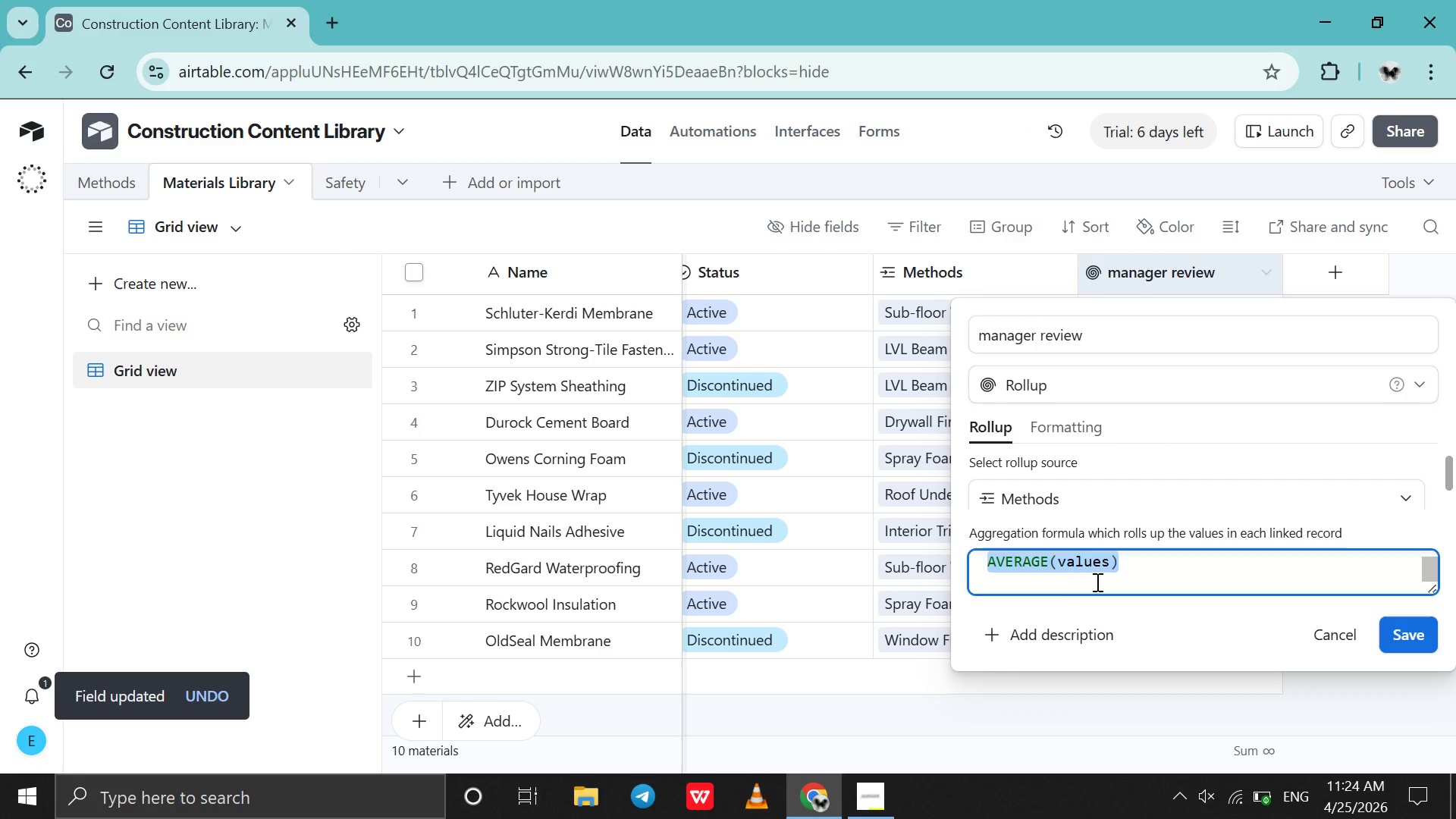 
type(li)
 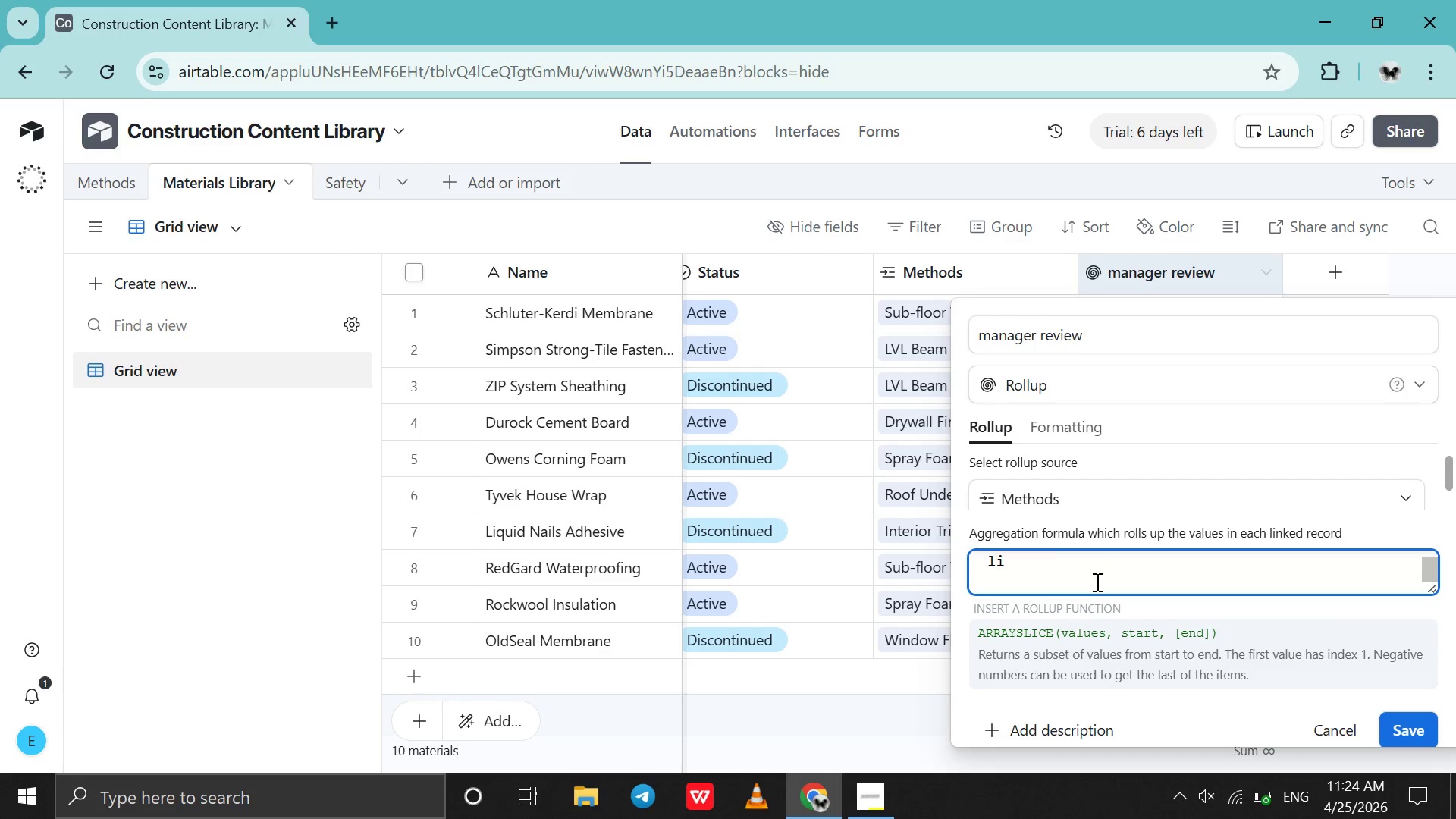 
key(Backspace)
key(Backspace)
key(Backspace)
type(arra)
 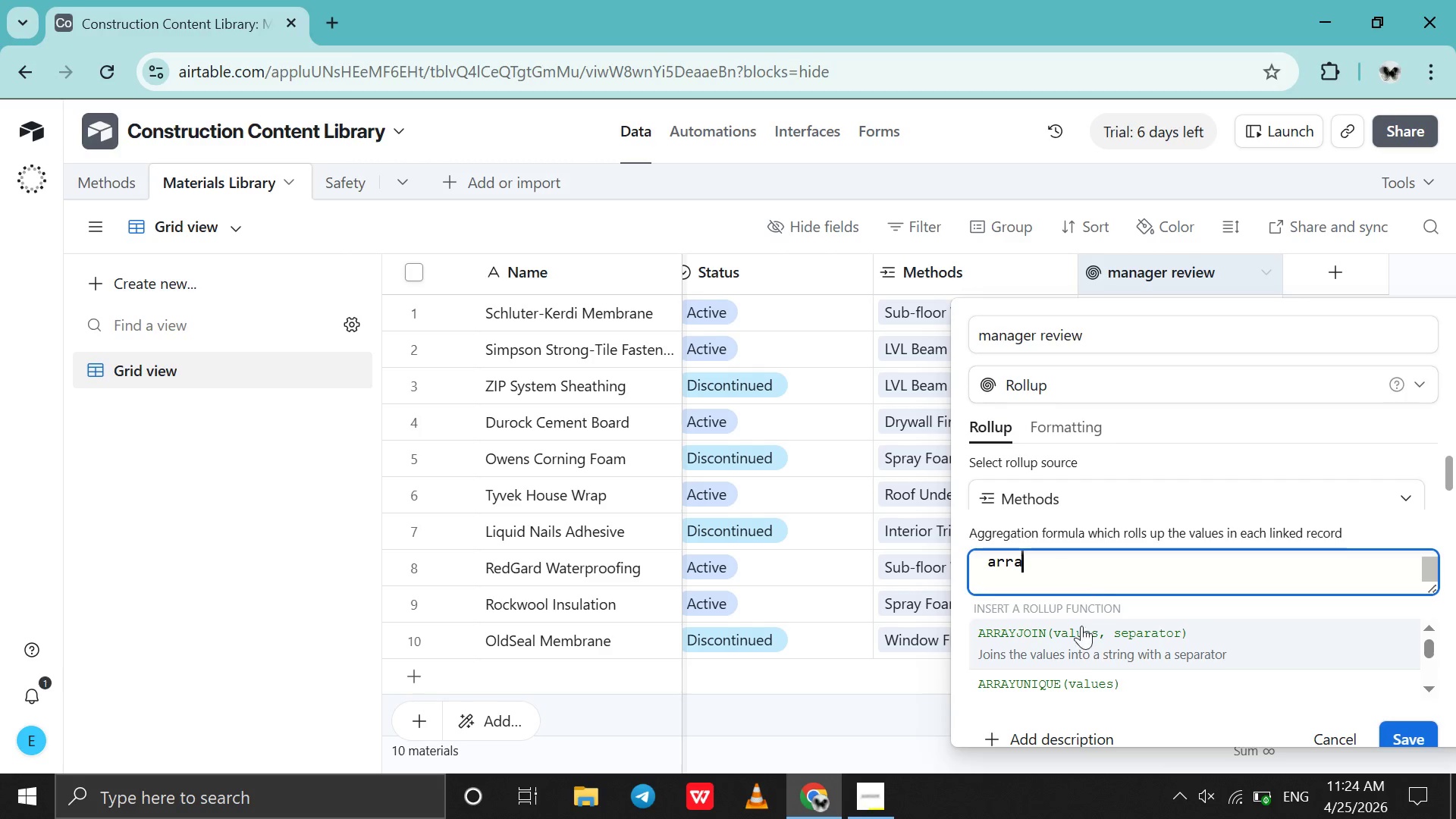 
left_click([1070, 681])
 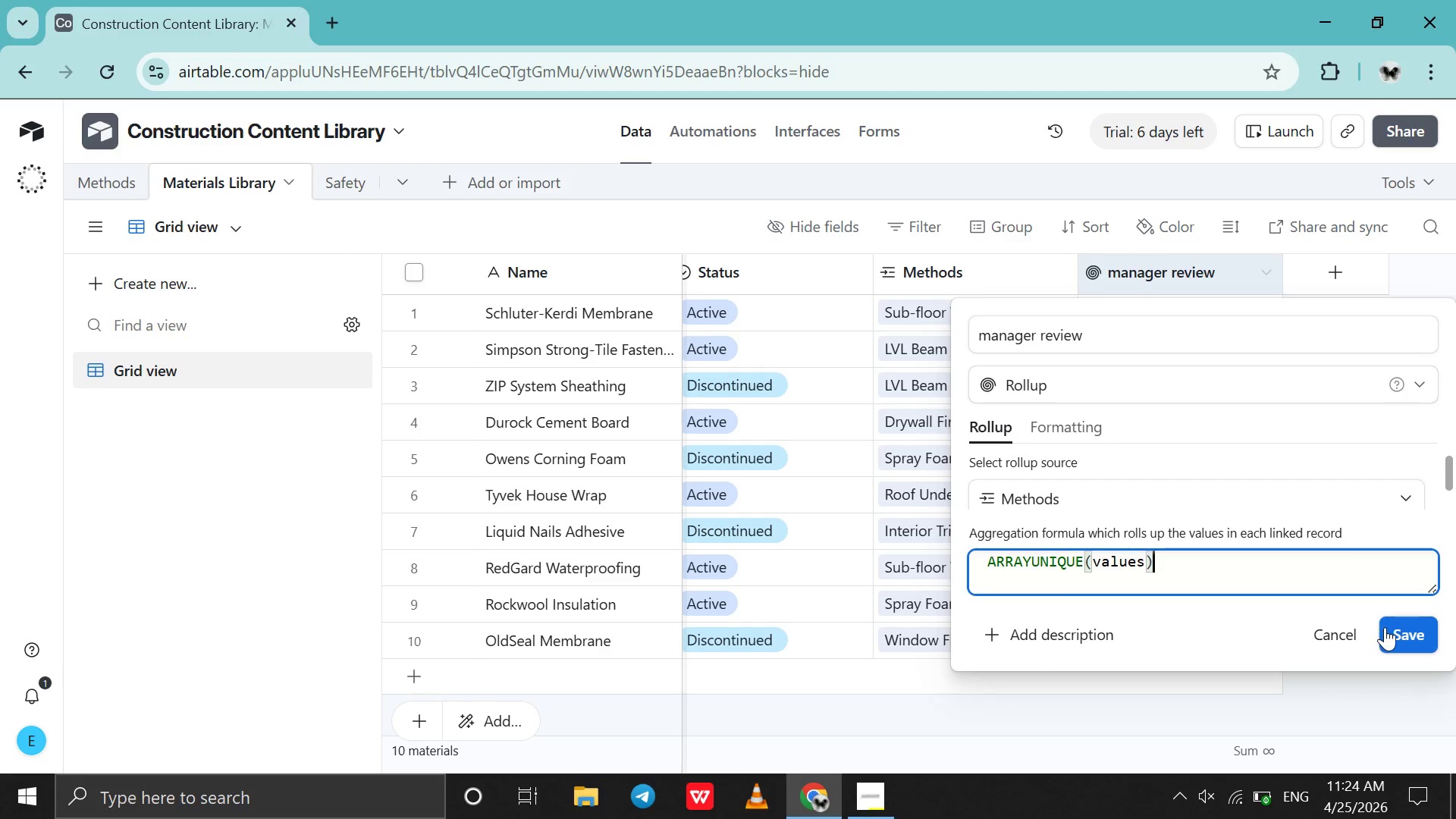 
left_click([1385, 627])
 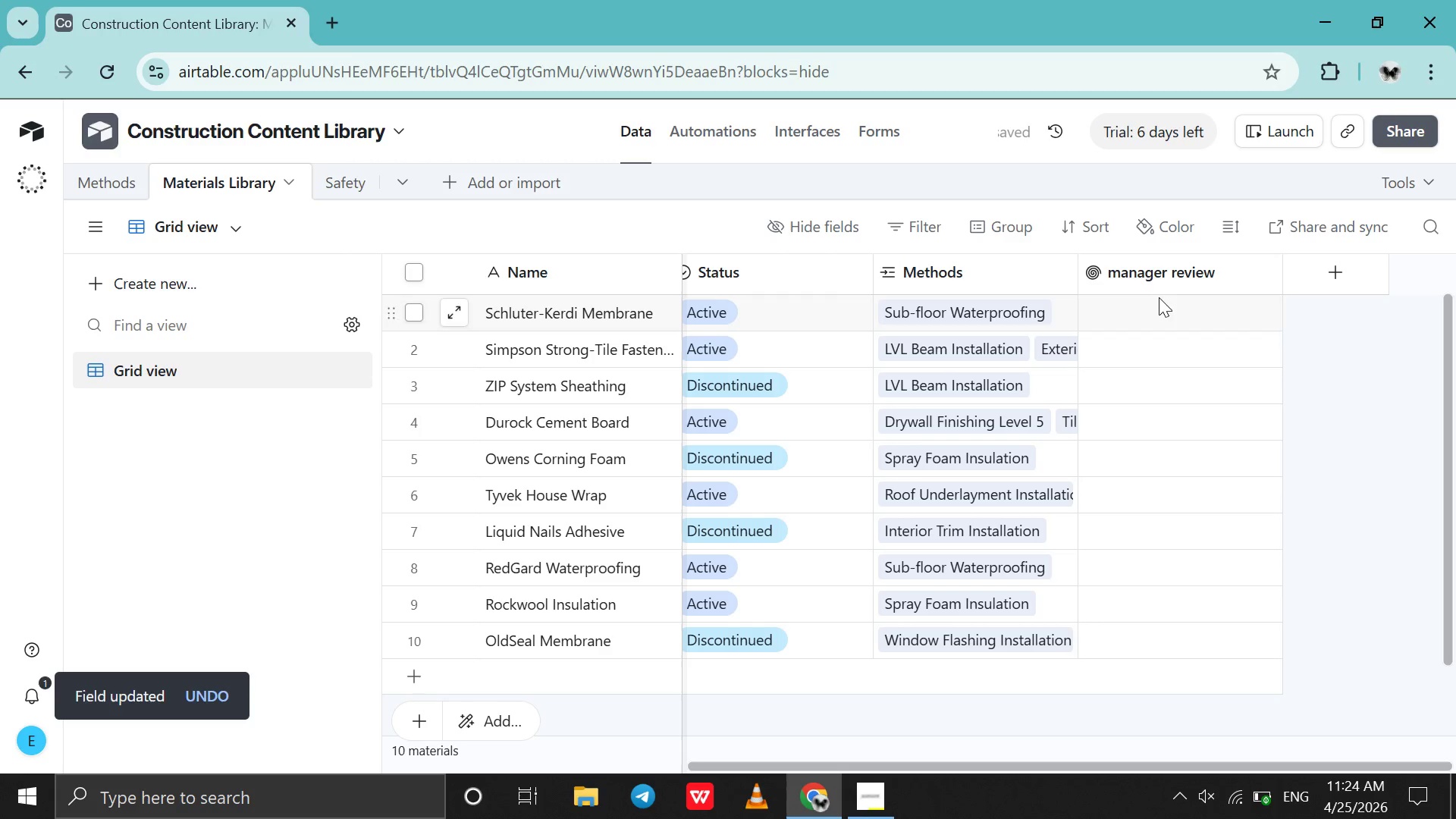 
double_click([1159, 287])
 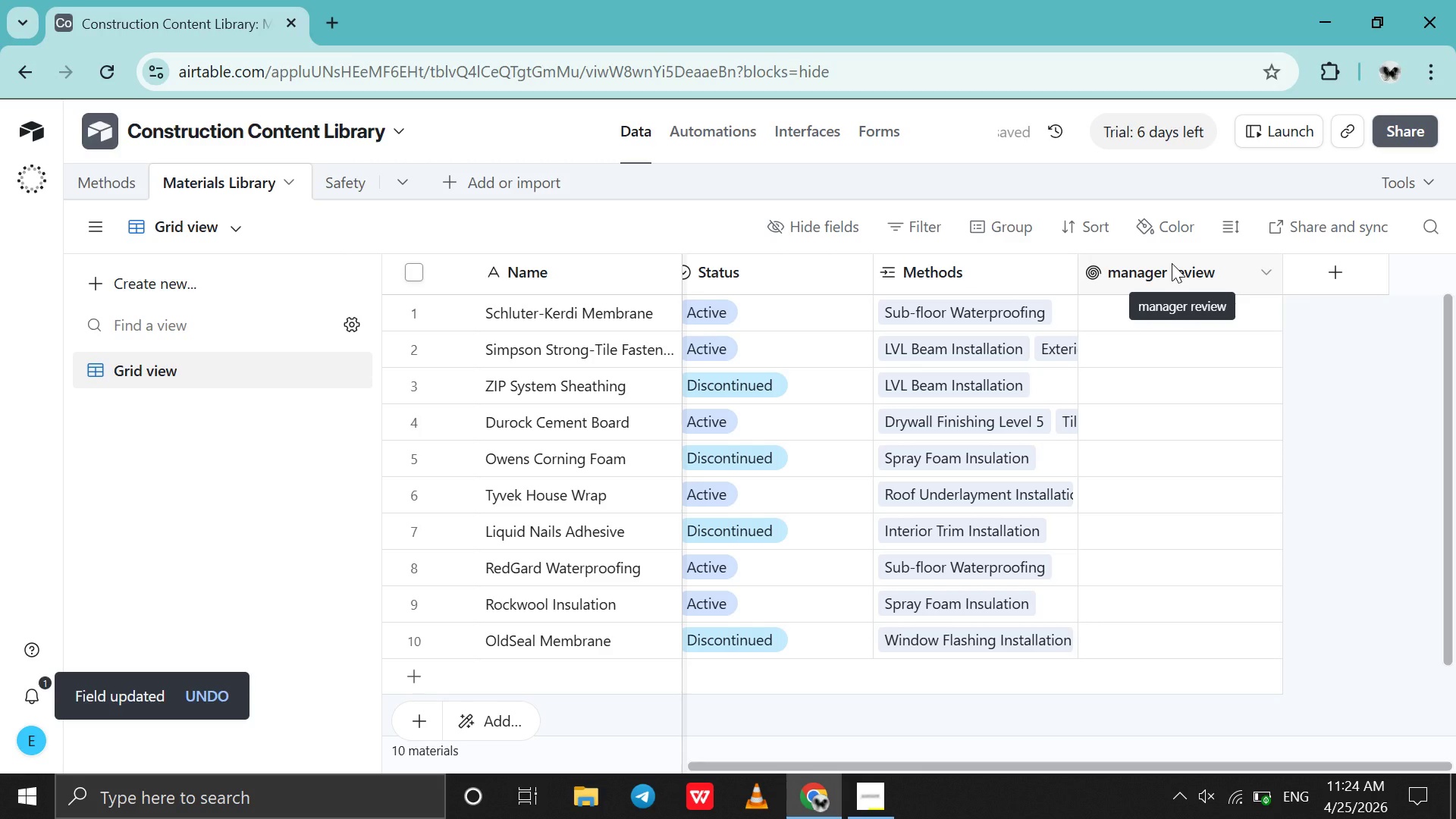 
double_click([1172, 263])
 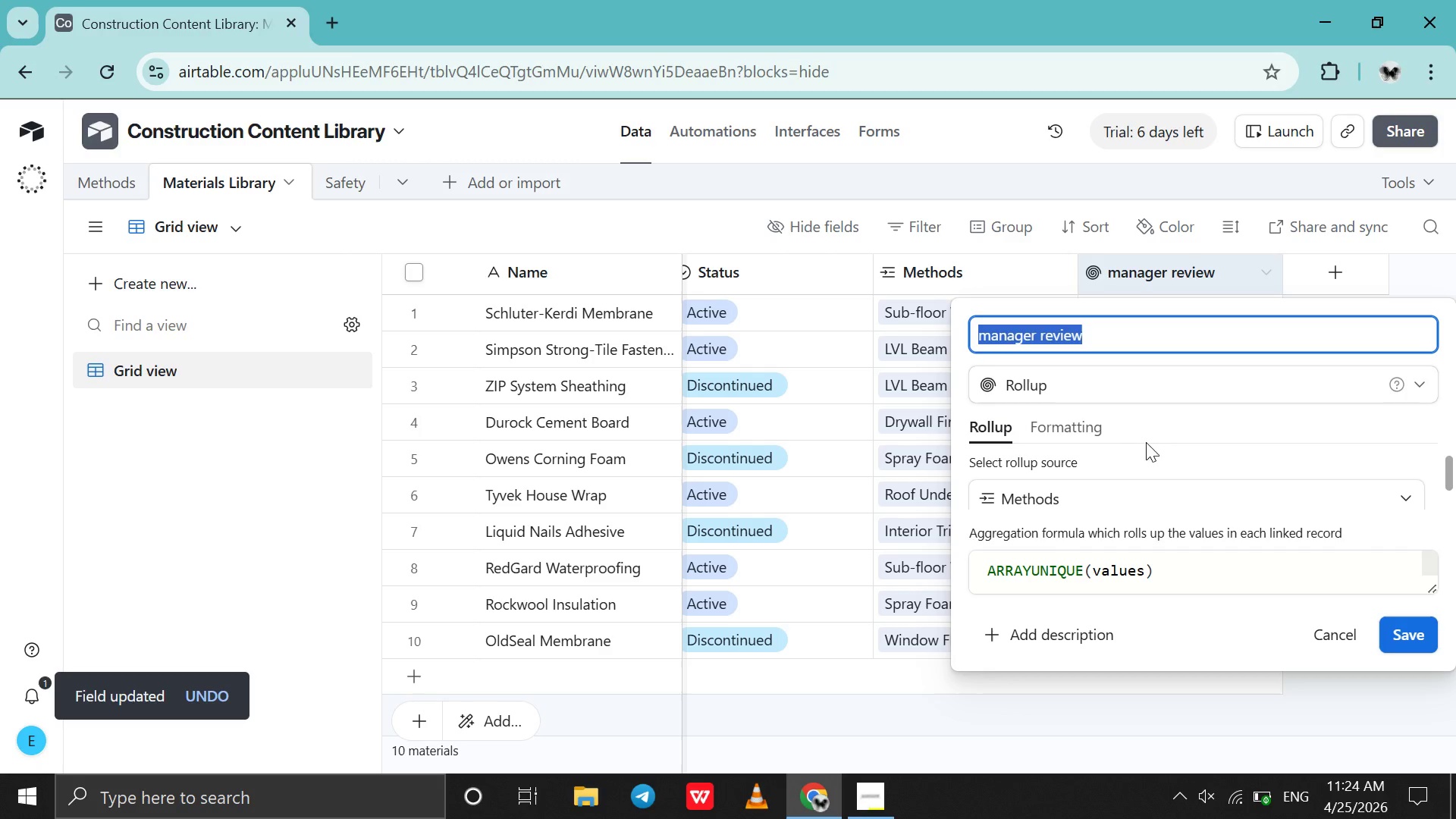 
scroll: coordinate [1145, 488], scroll_direction: down, amount: 9.0
 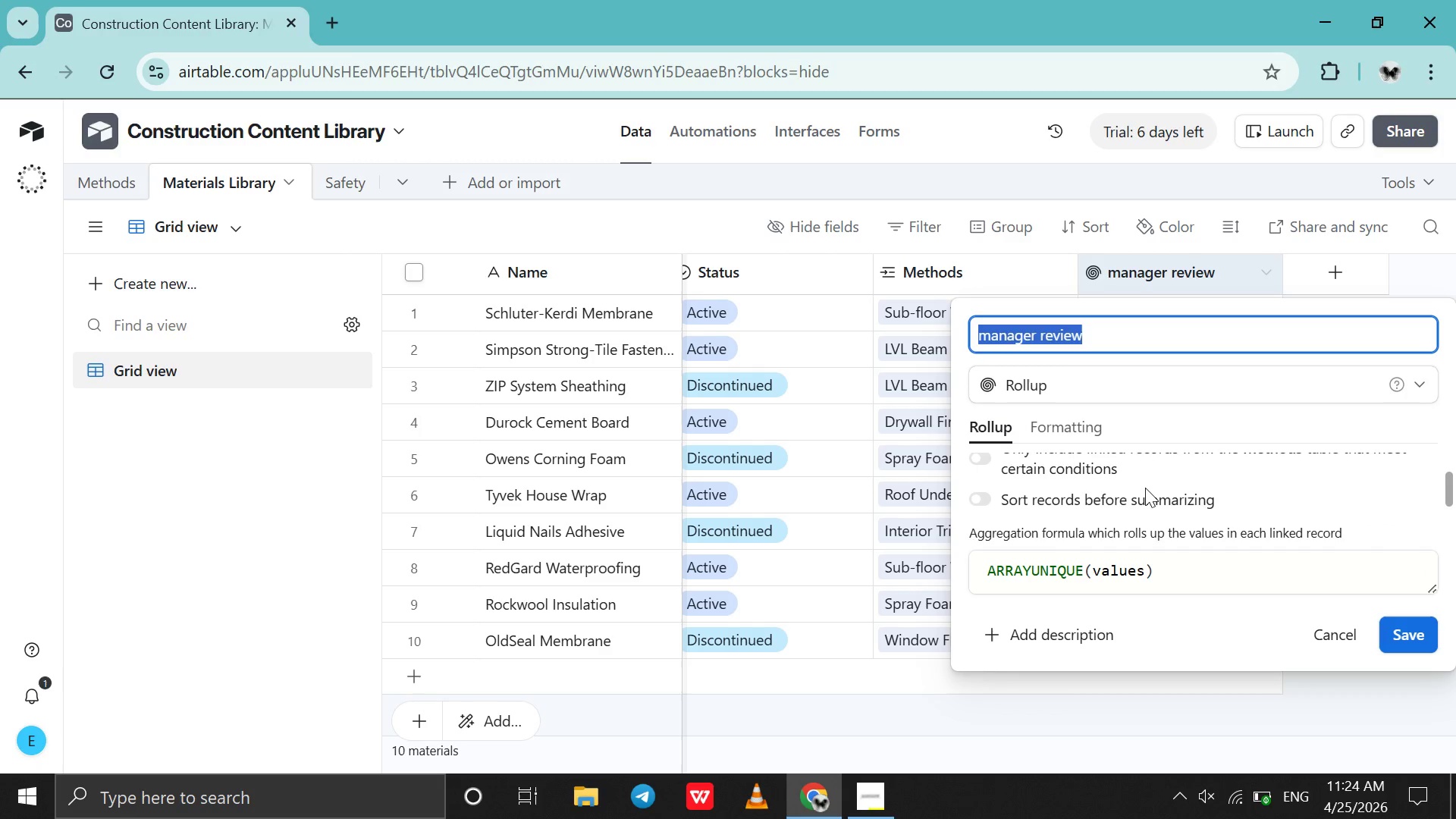 
scroll: coordinate [1145, 488], scroll_direction: none, amount: 0.0
 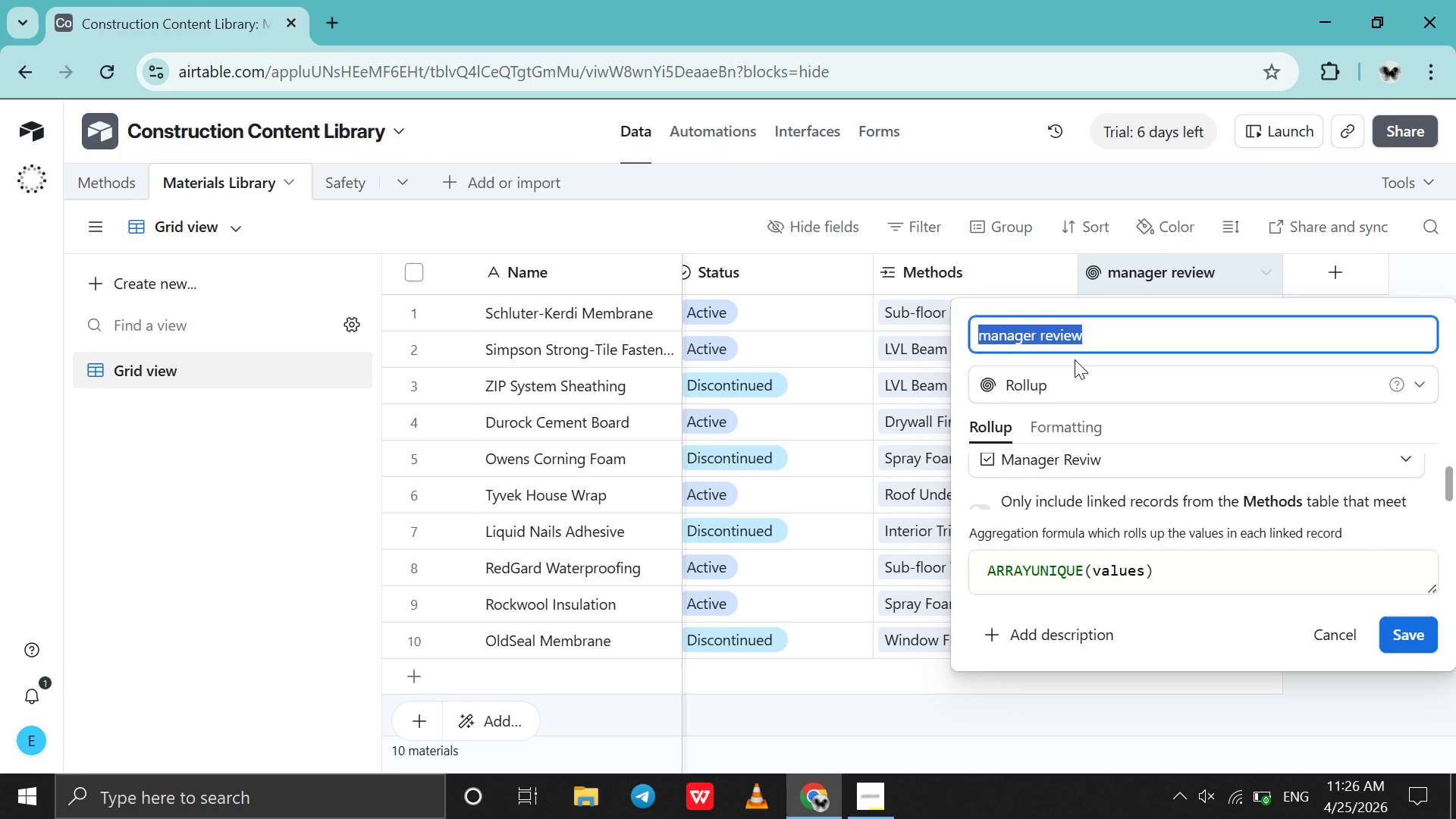 
wait(70.84)
 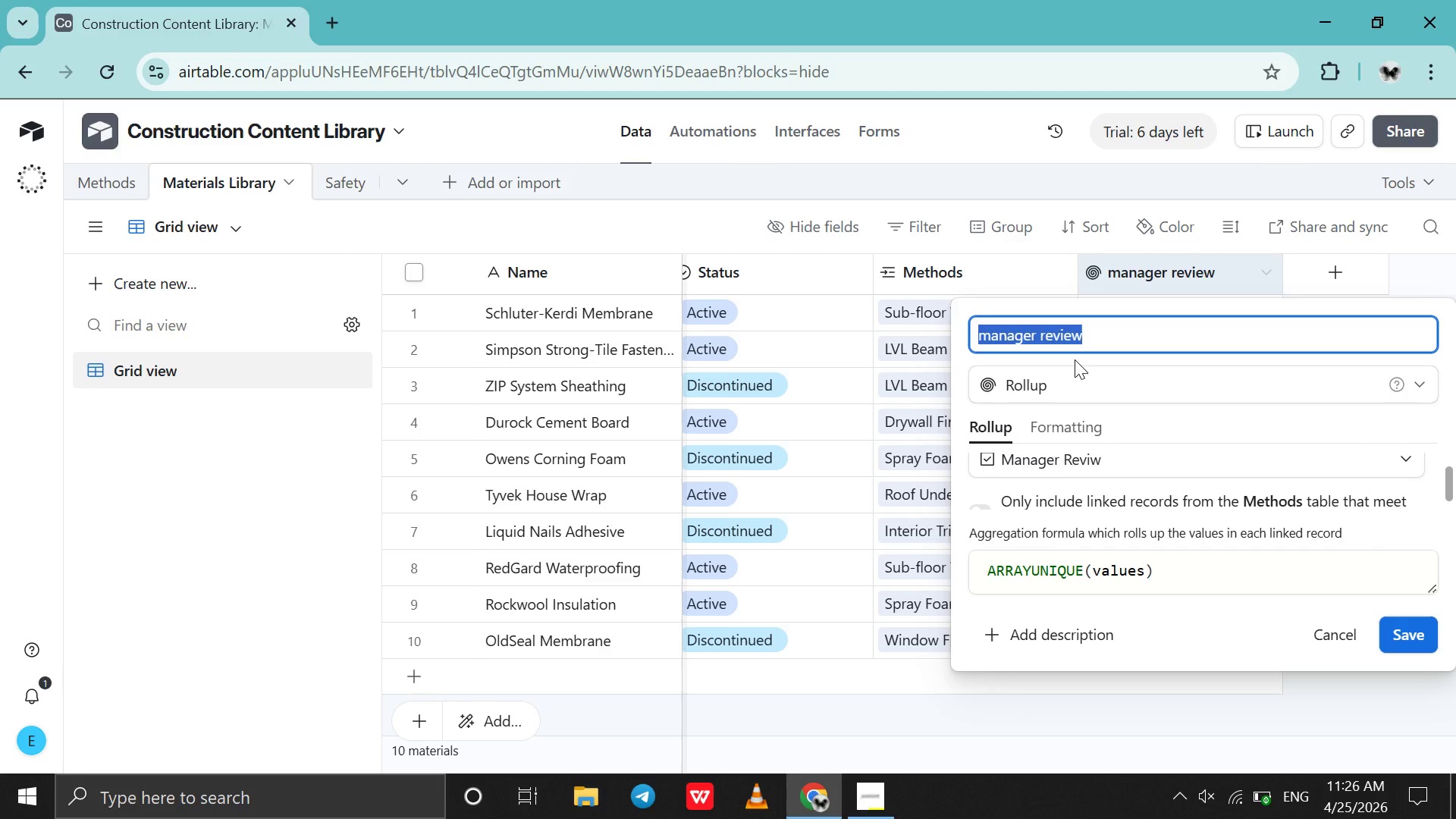 
left_click([691, 146])